 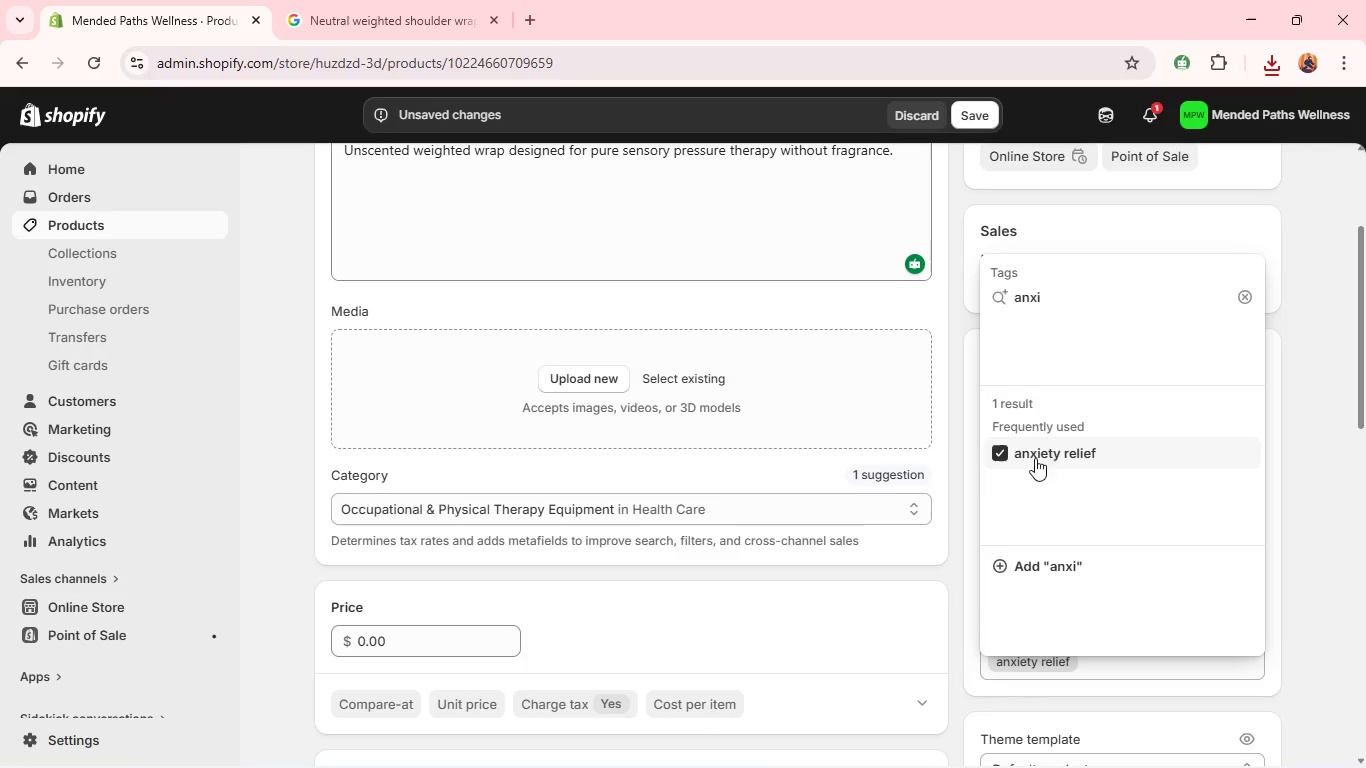 
double_click([430, 636])
 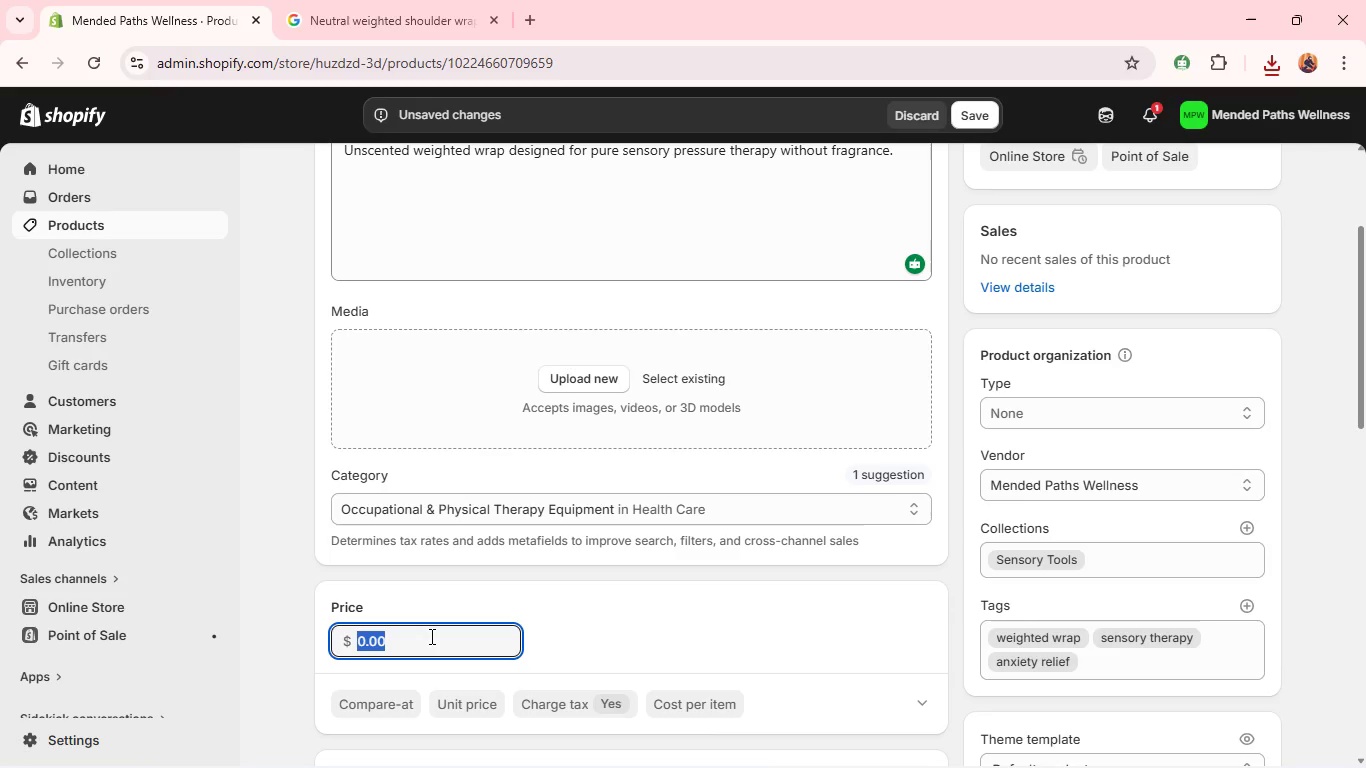 
triple_click([430, 636])
 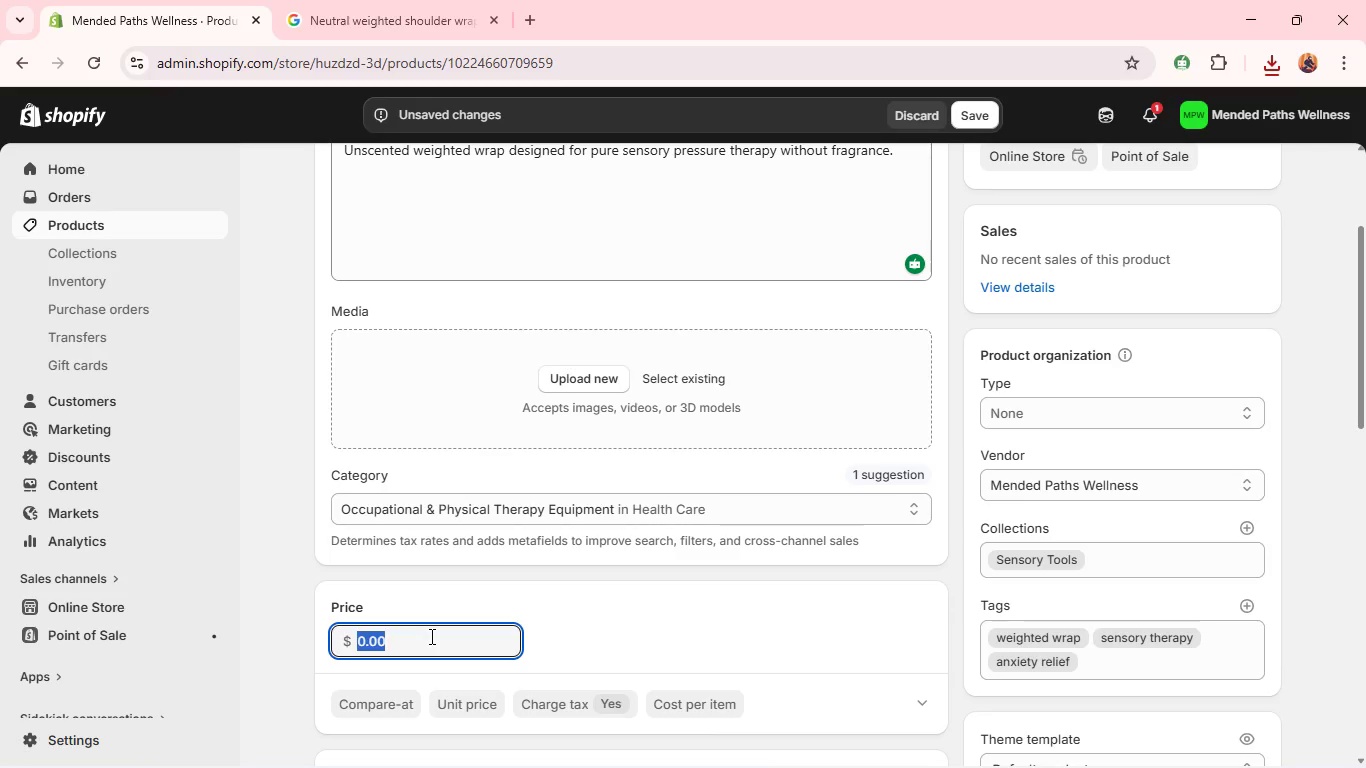 
type(42)
 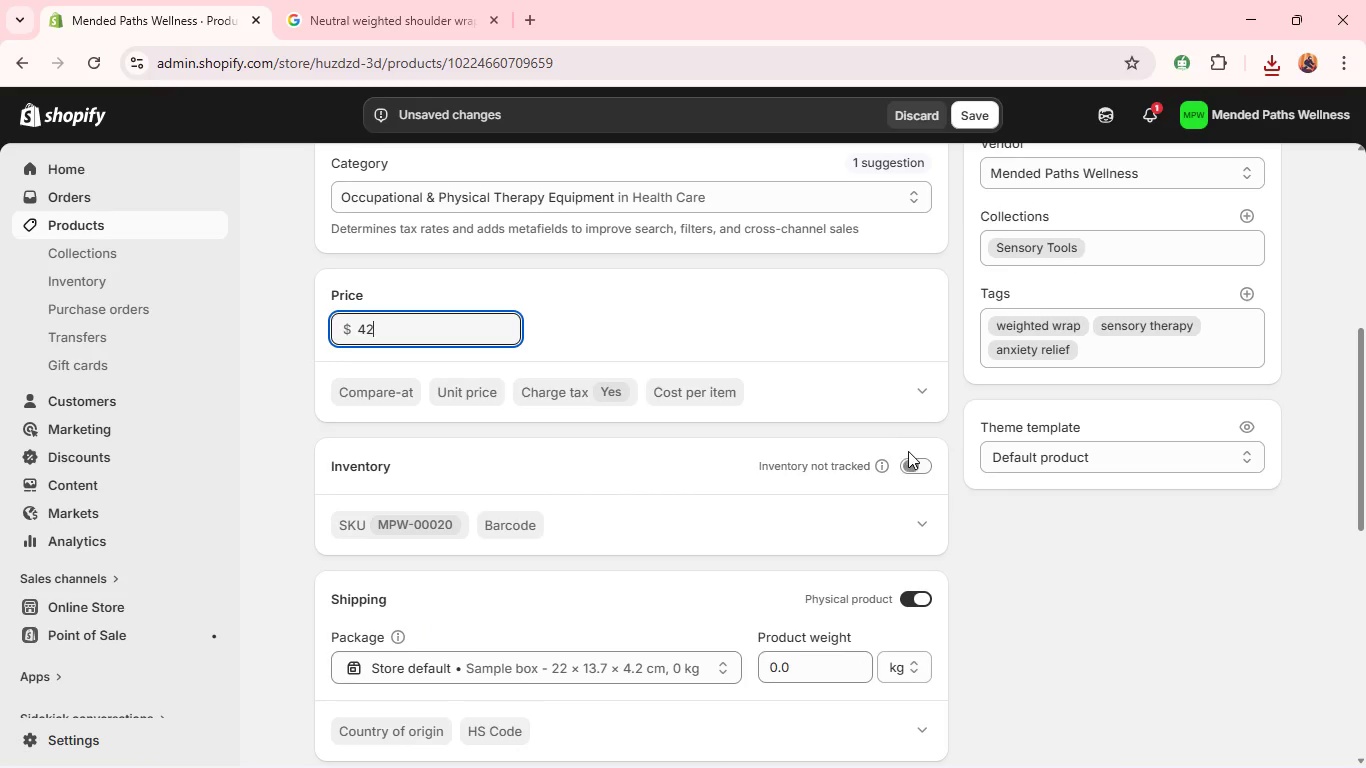 
left_click([916, 468])
 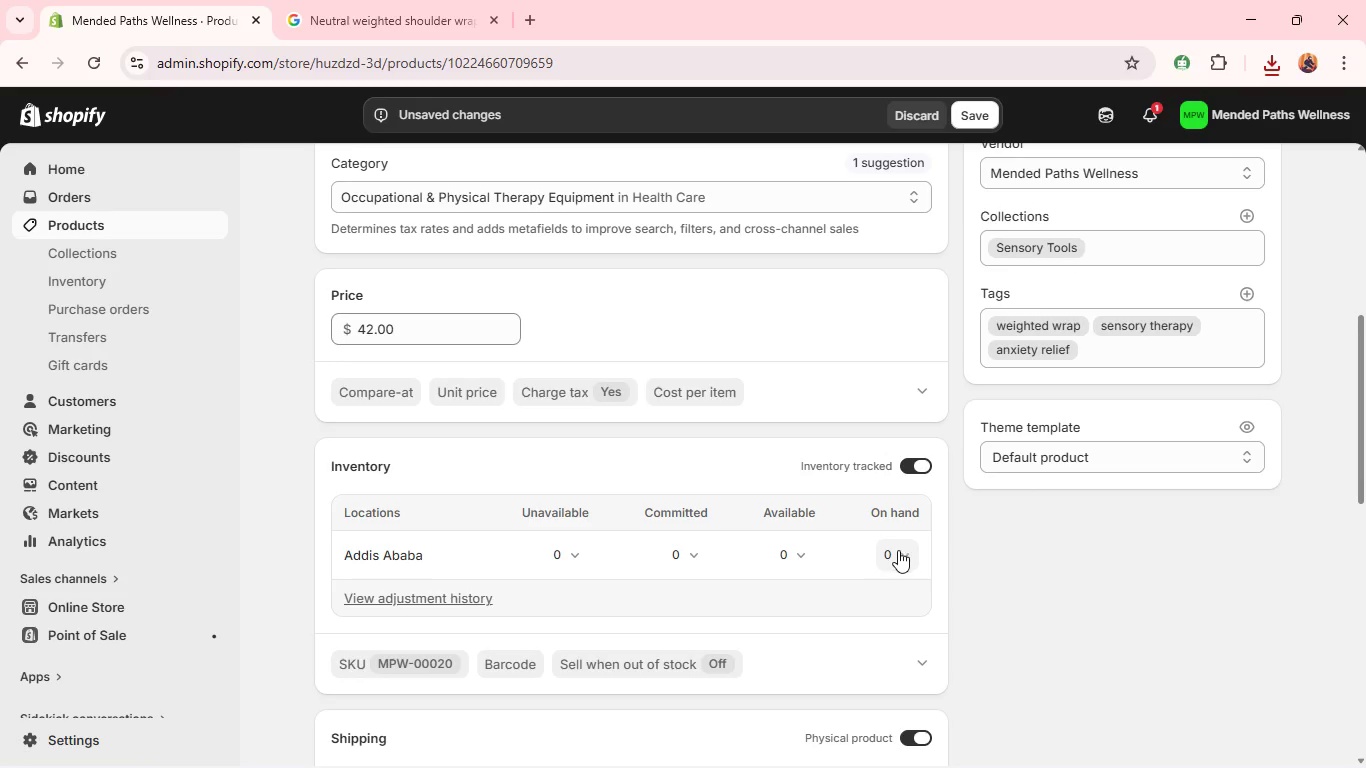 
left_click([896, 552])
 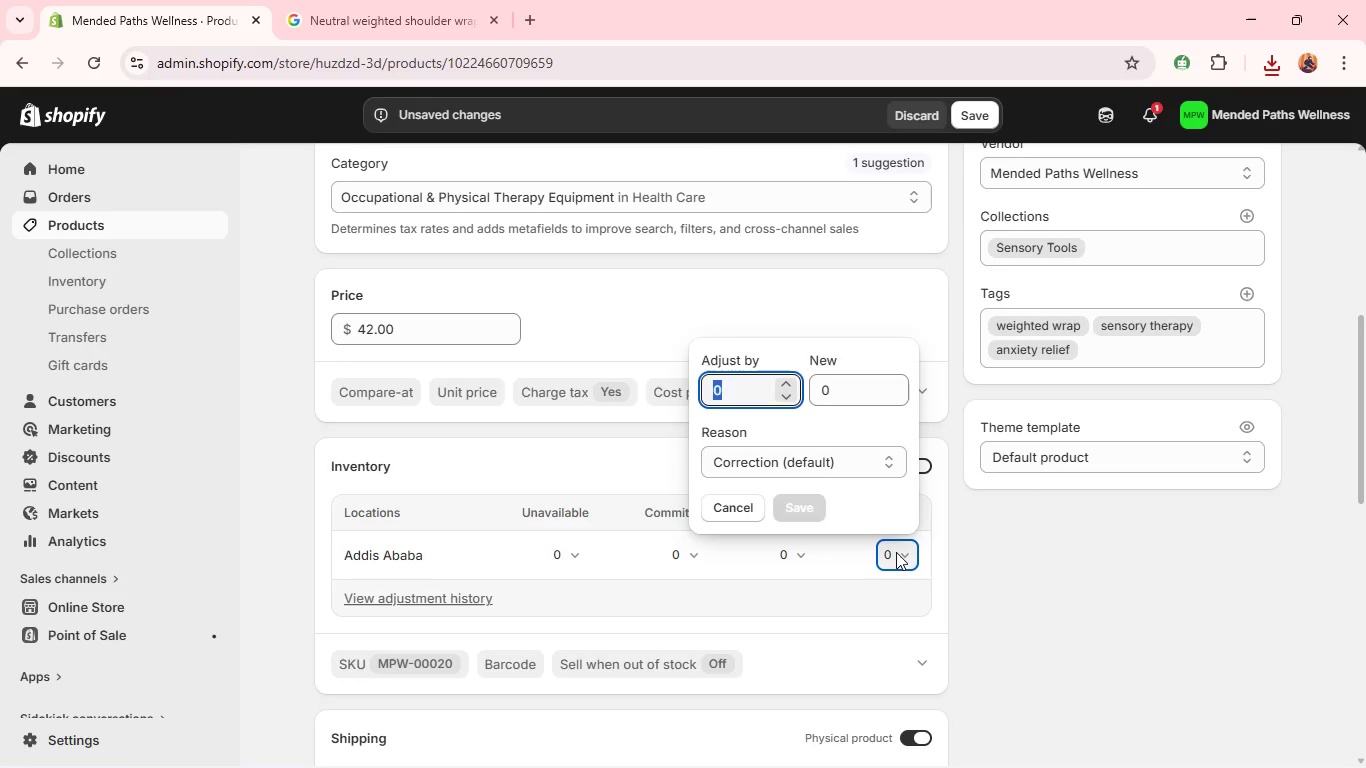 
key(1)
 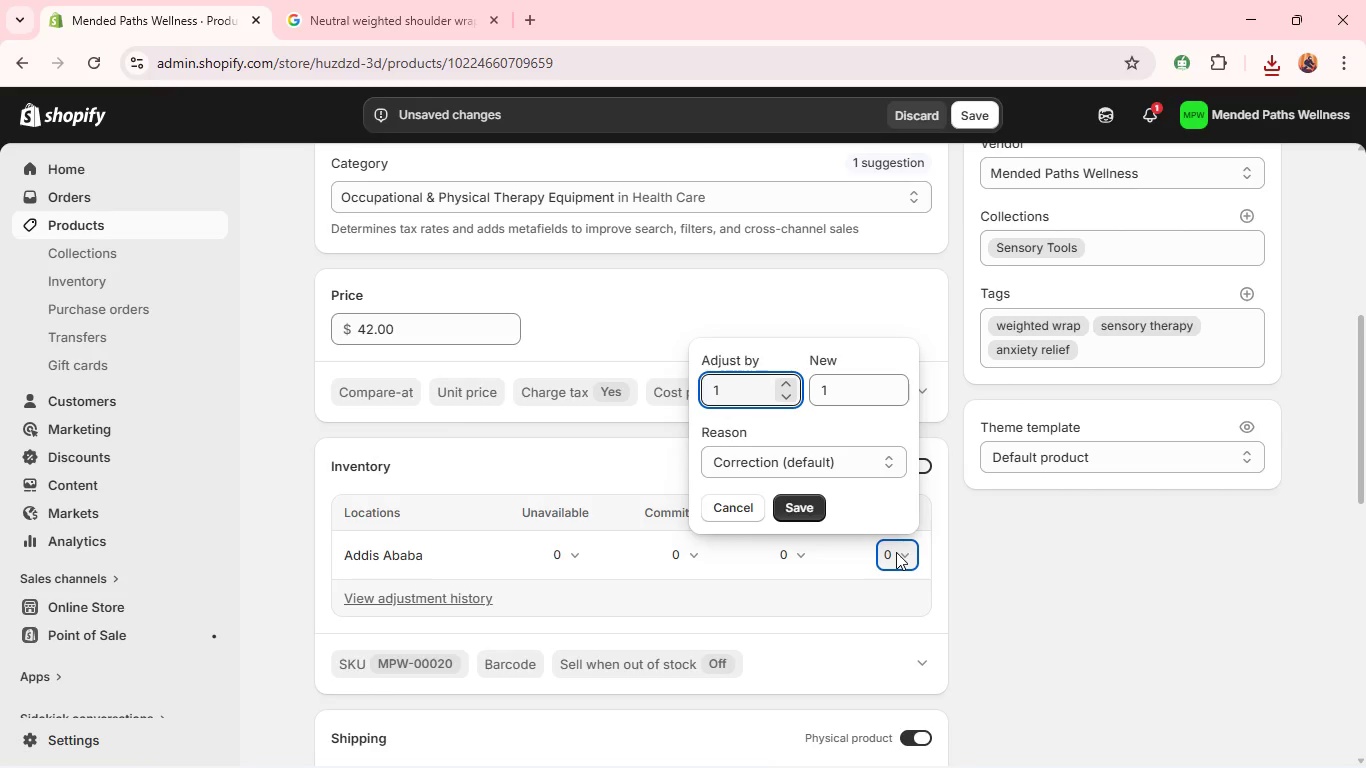 
key(Enter)
 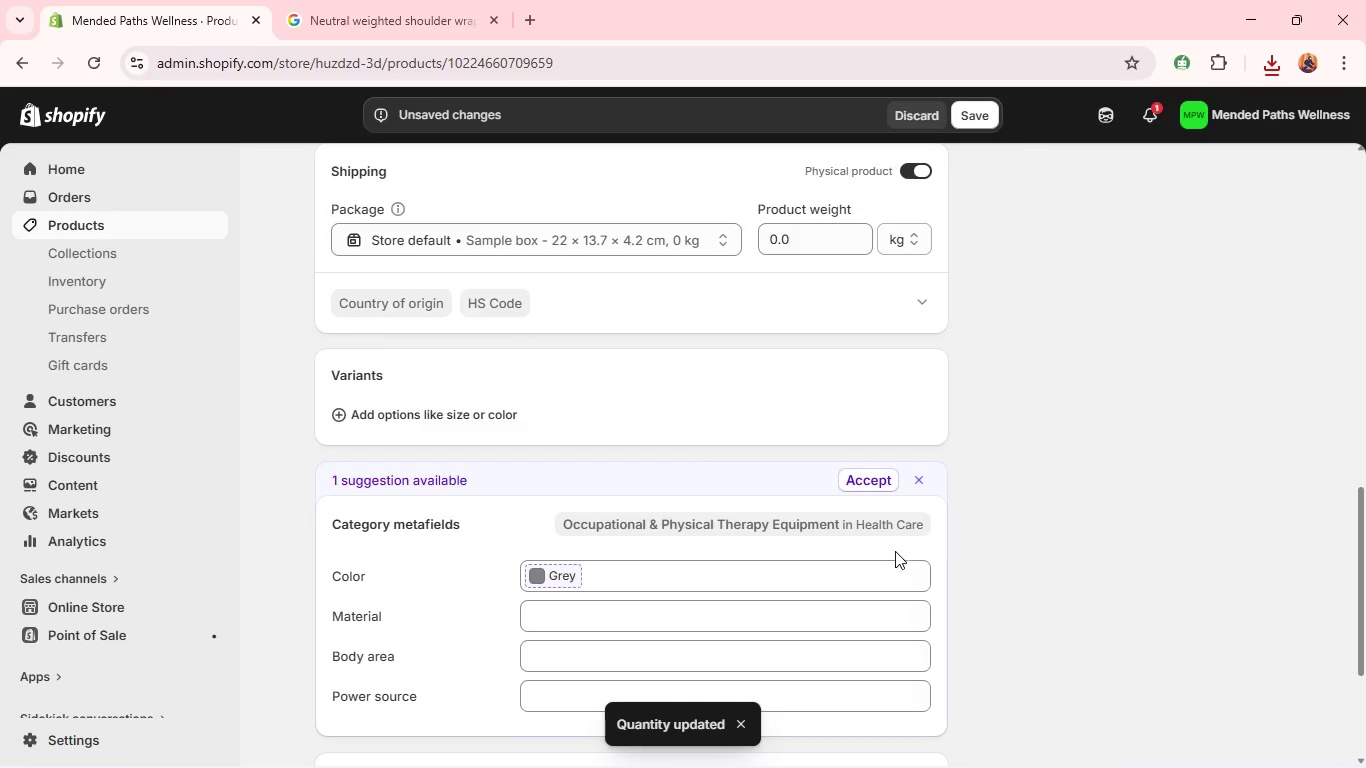 
left_click([875, 474])
 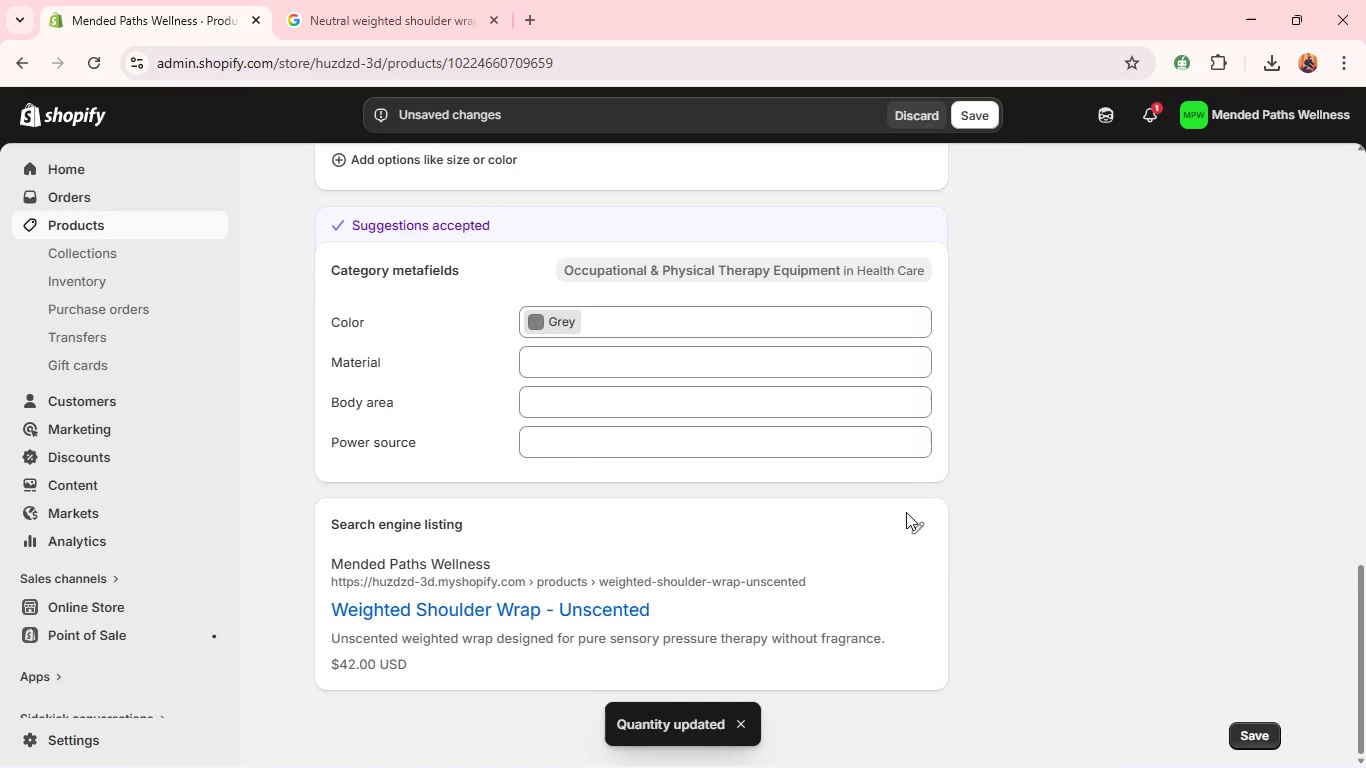 
left_click([913, 530])
 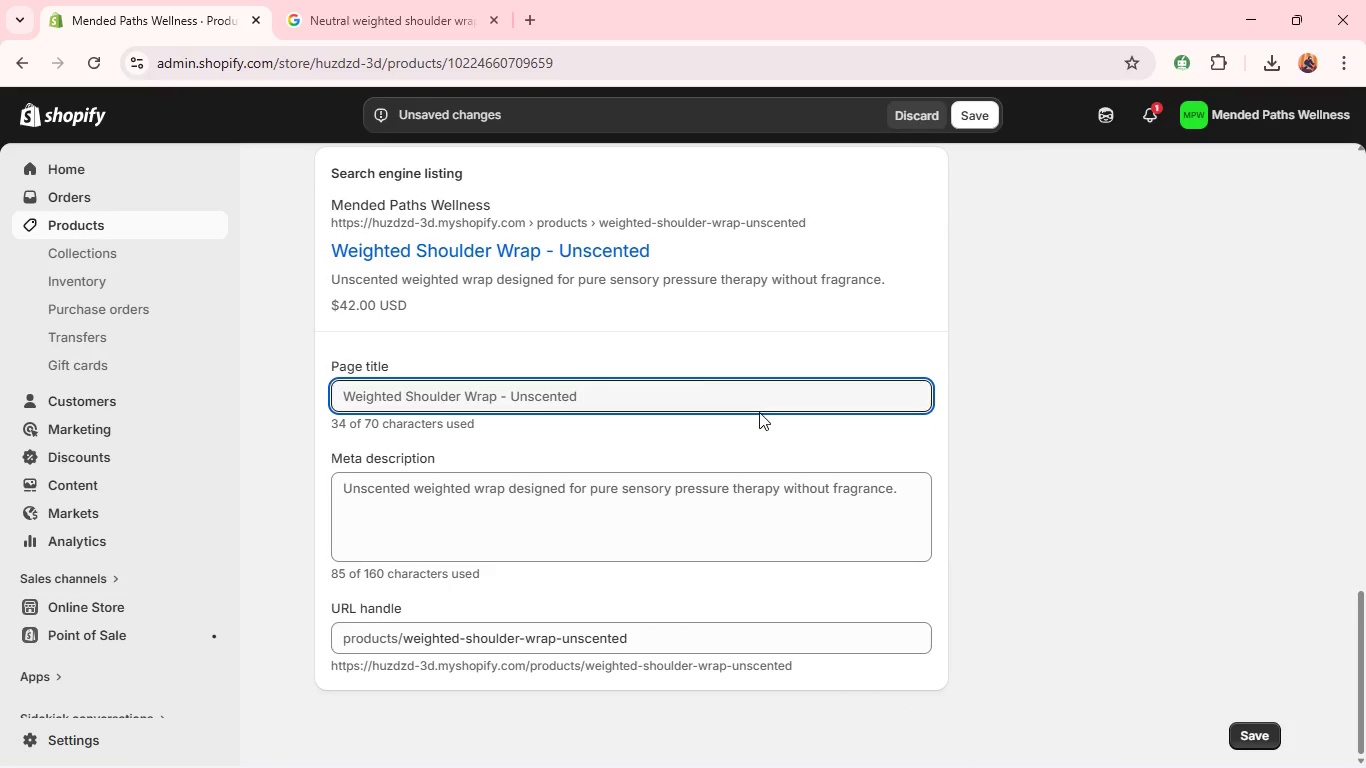 
wait(10.94)
 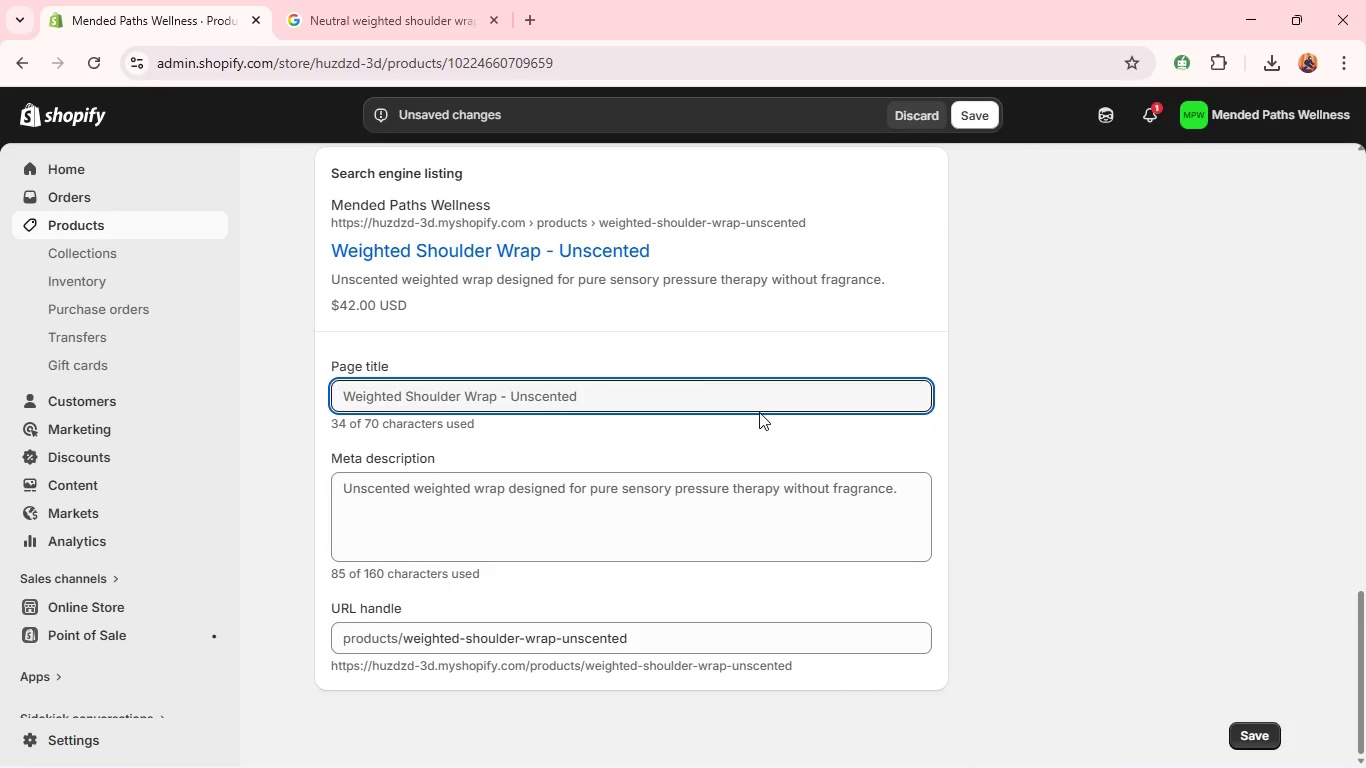 
left_click([505, 395])
 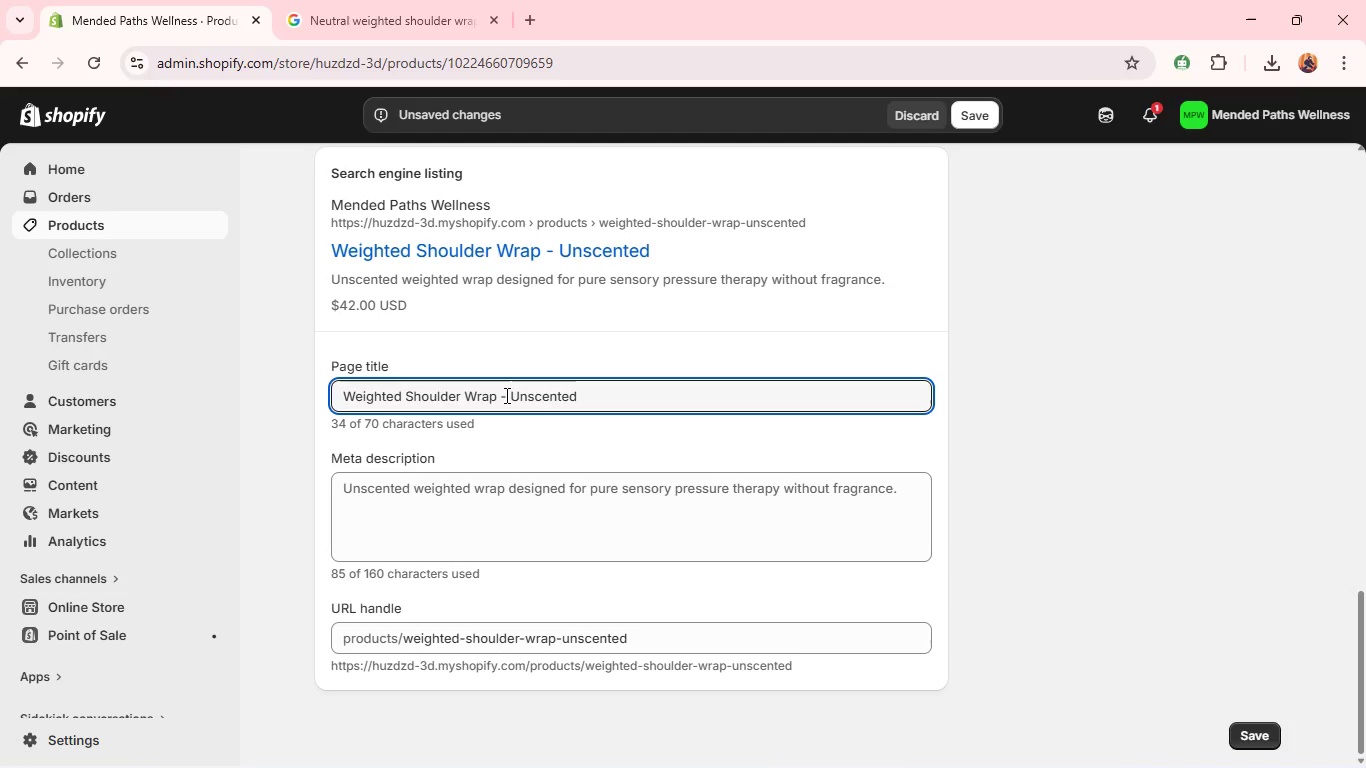 
key(Backspace)
 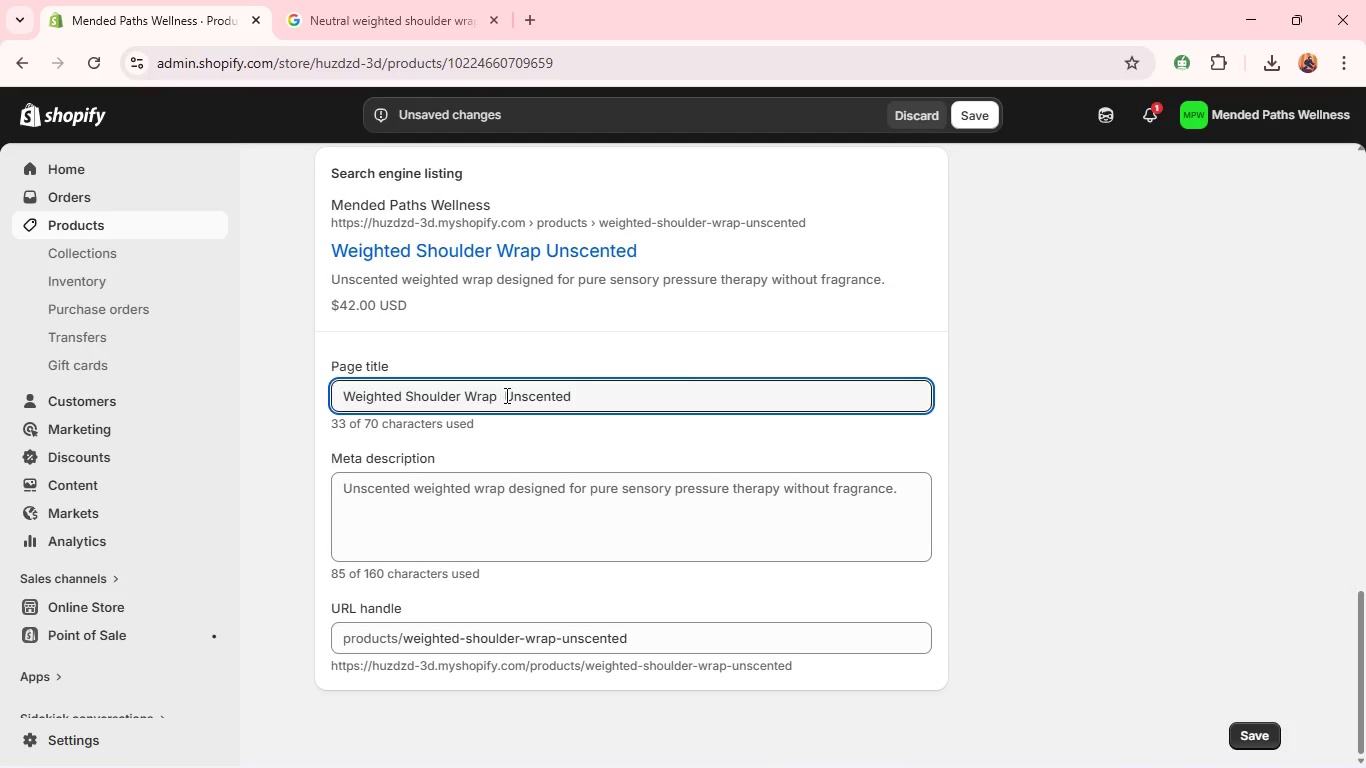 
key(Backspace)
 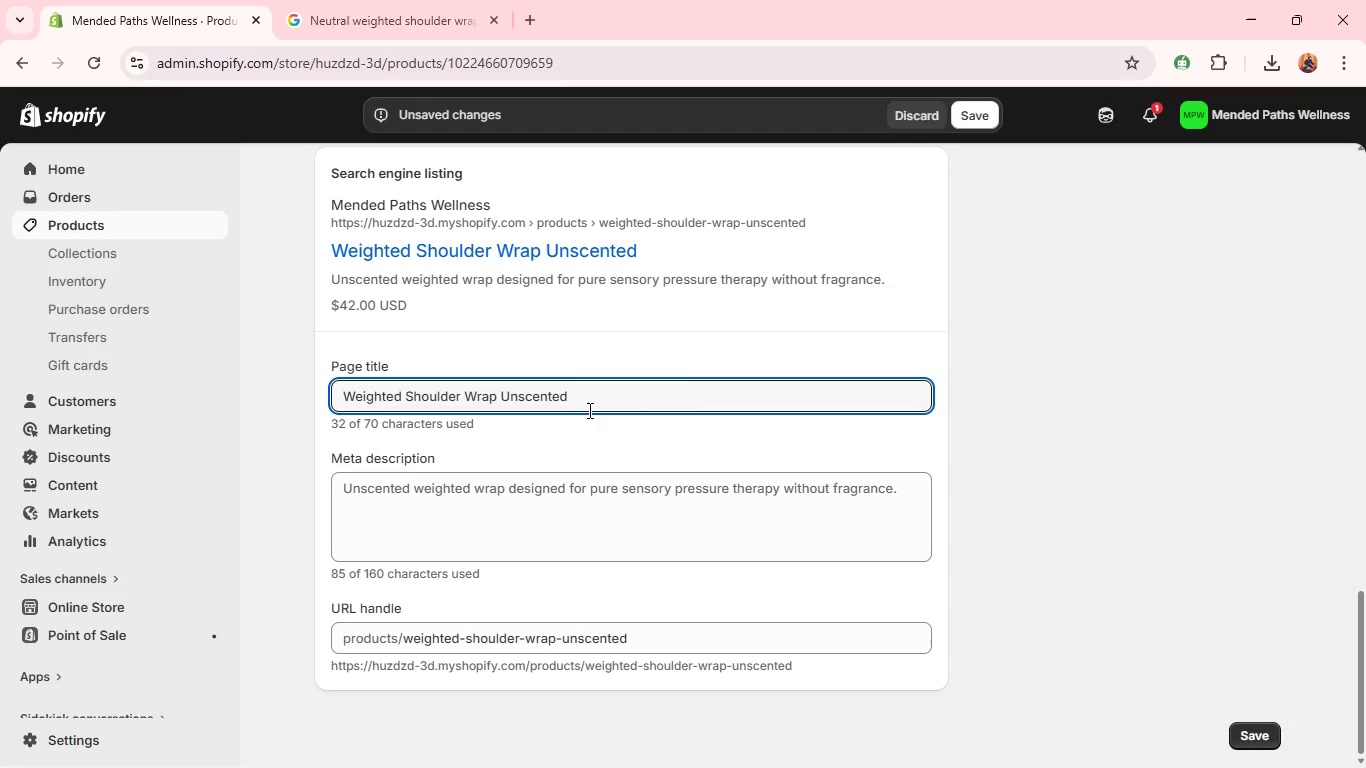 
left_click([589, 410])
 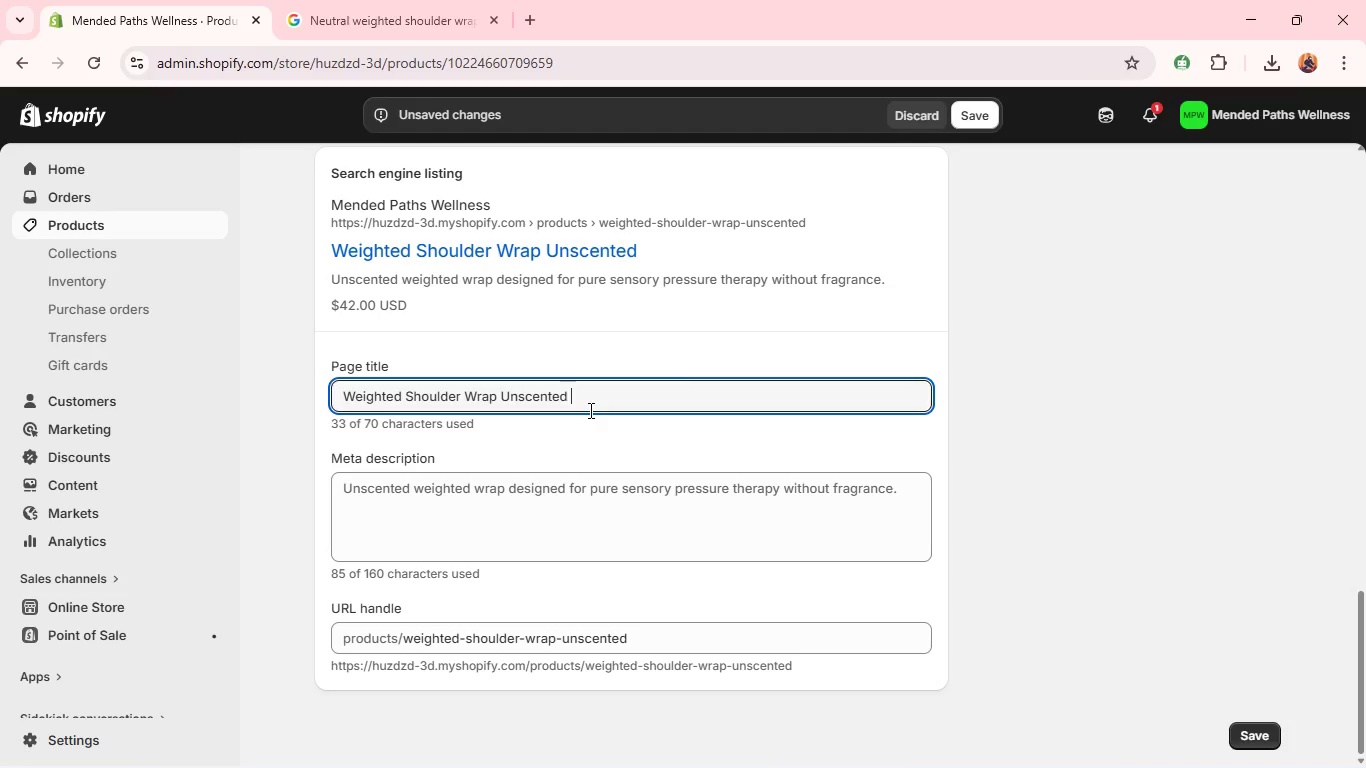 
type( for Sensory Therapy)
 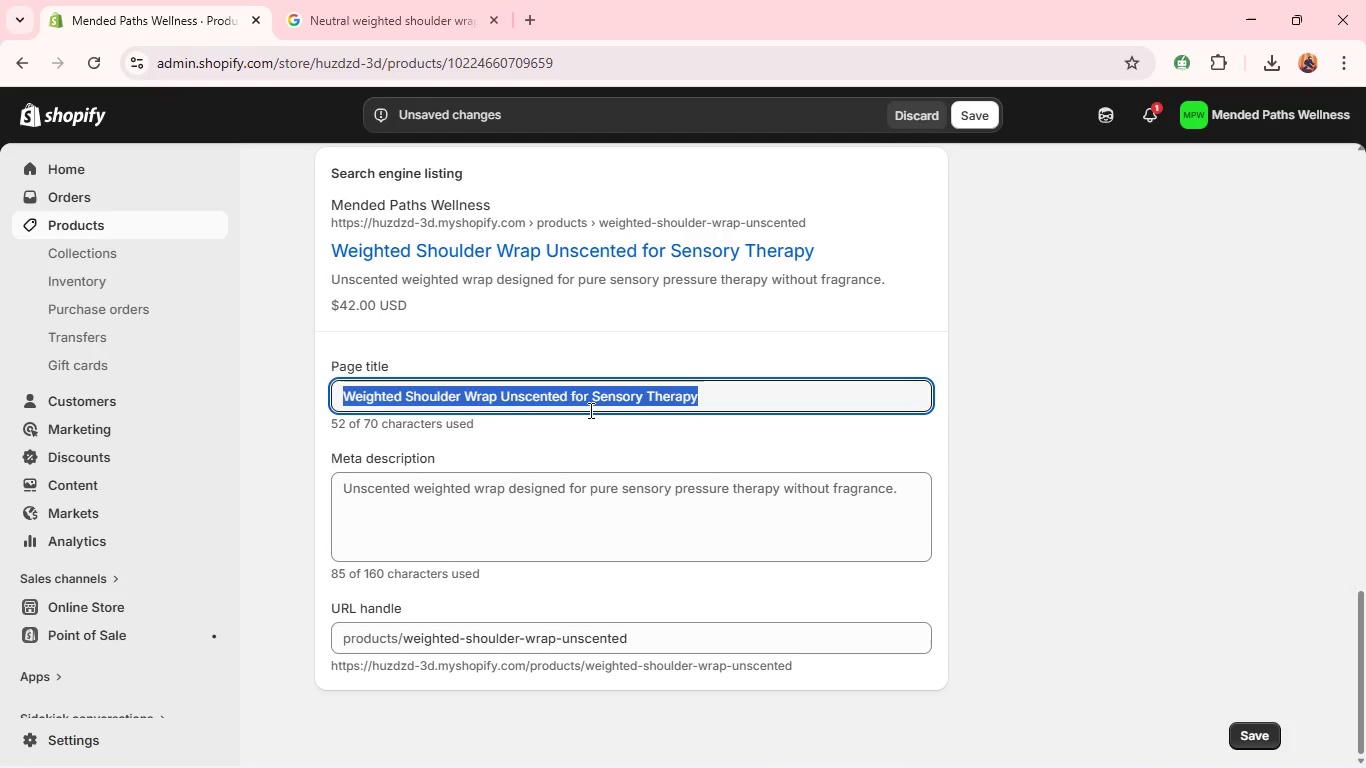 
key(Control+A)
 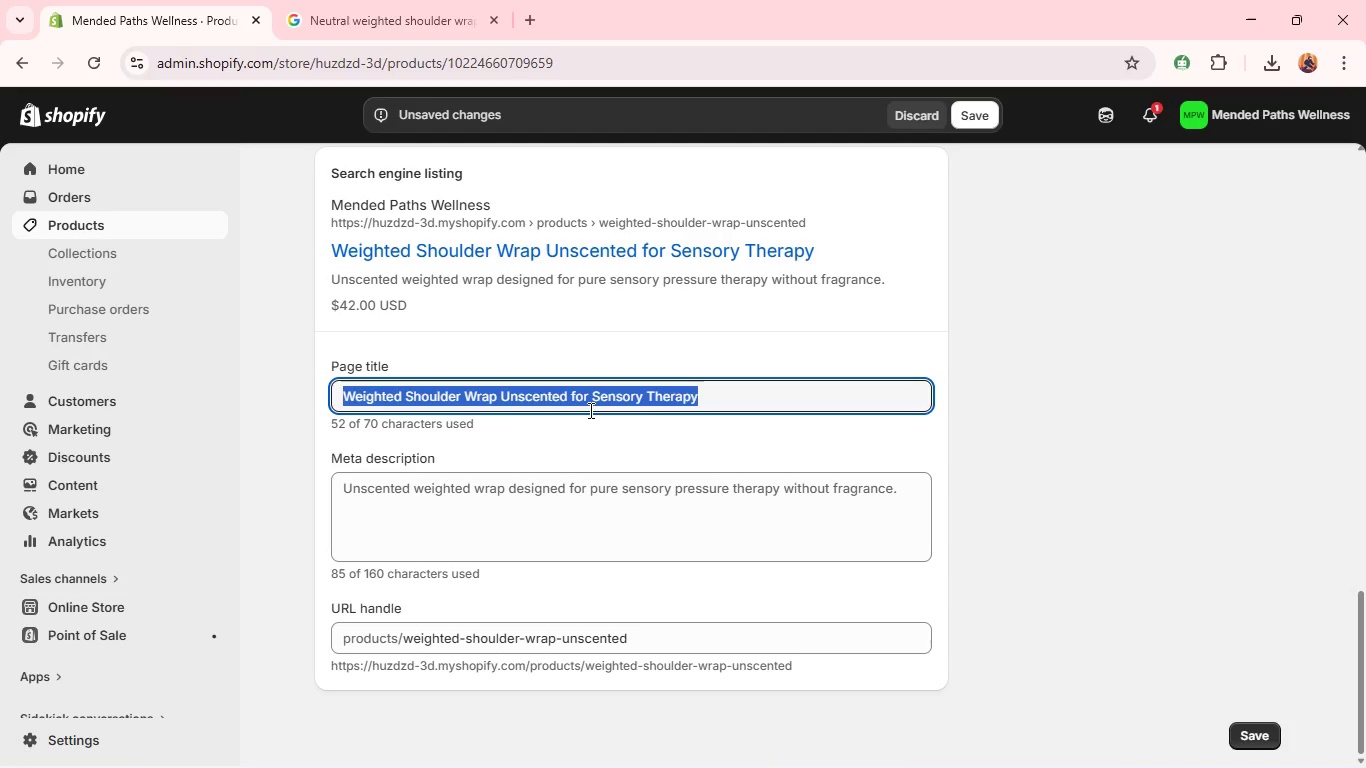 
key(Control+C)
 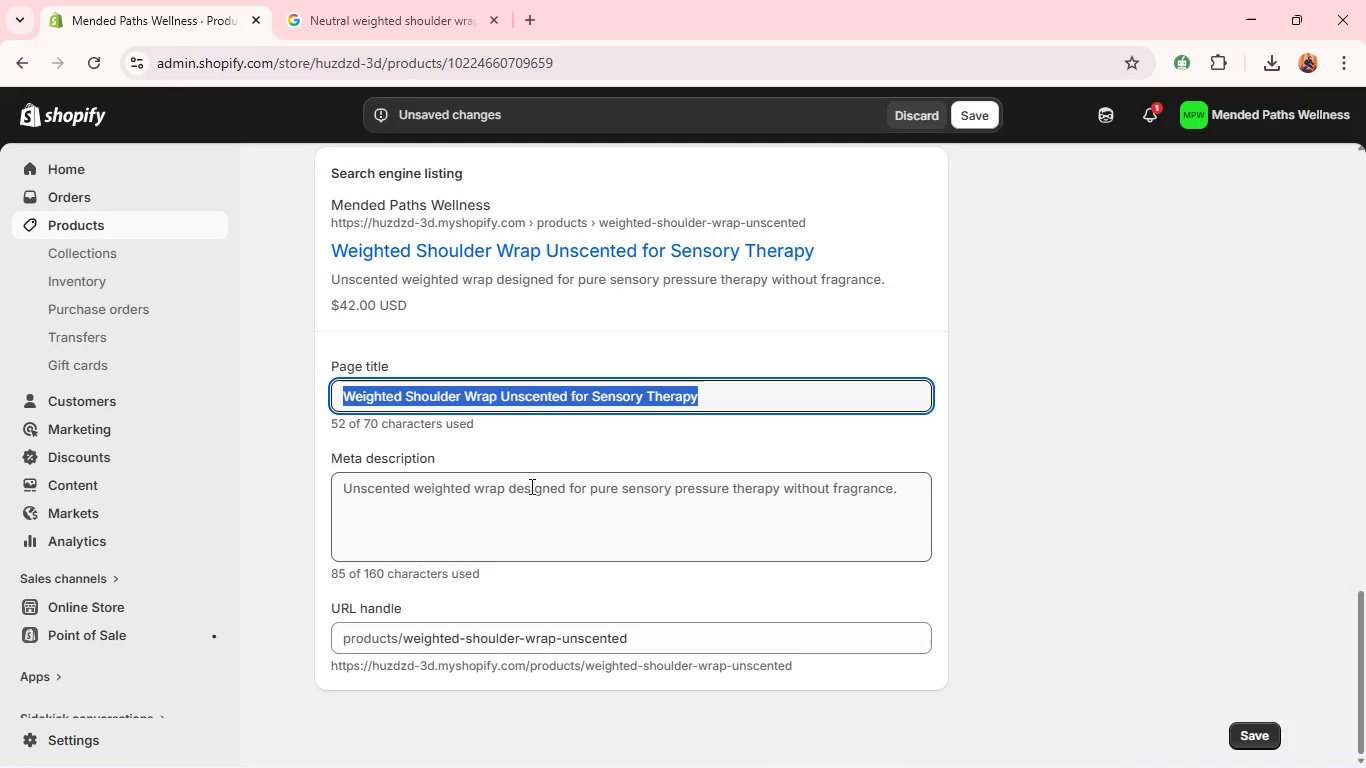 
left_click([530, 486])
 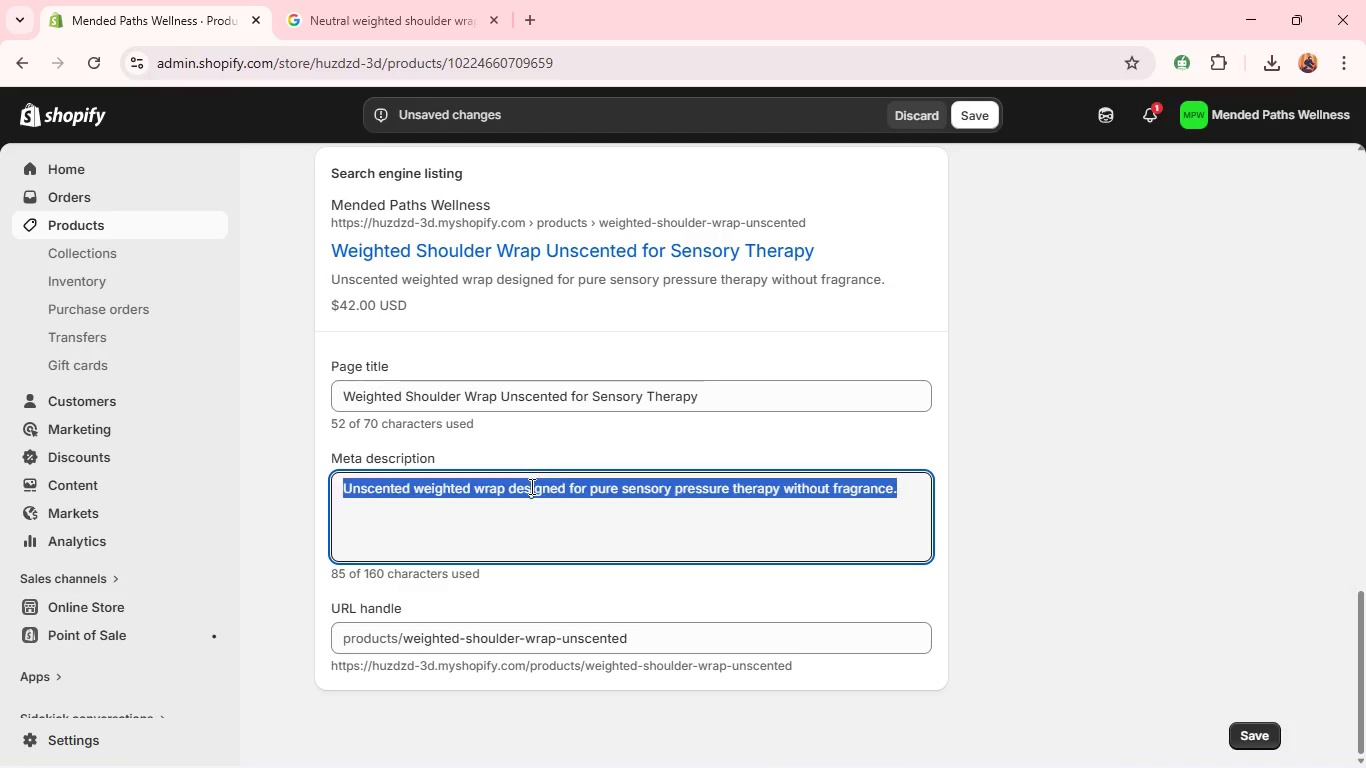 
key(Control+A)
 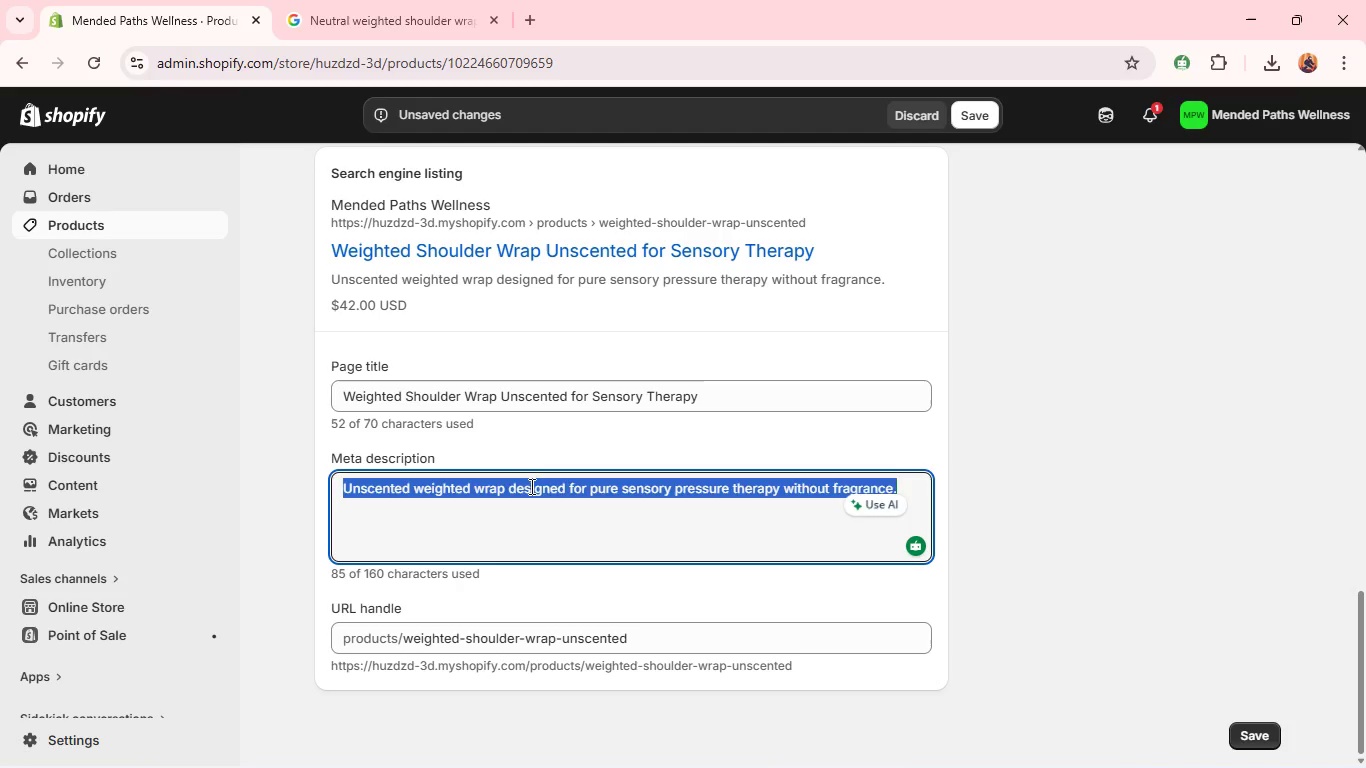 
key(Control+V)
 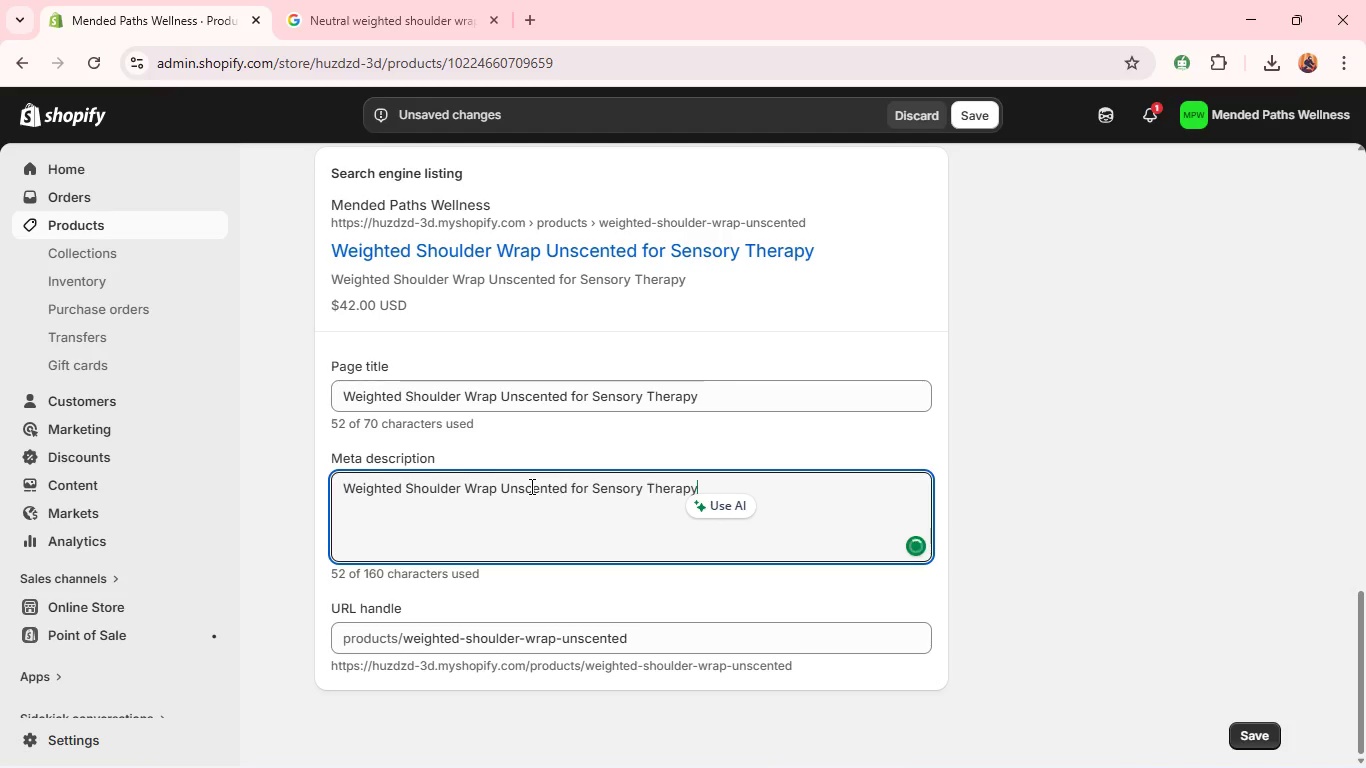 
key(Space)
 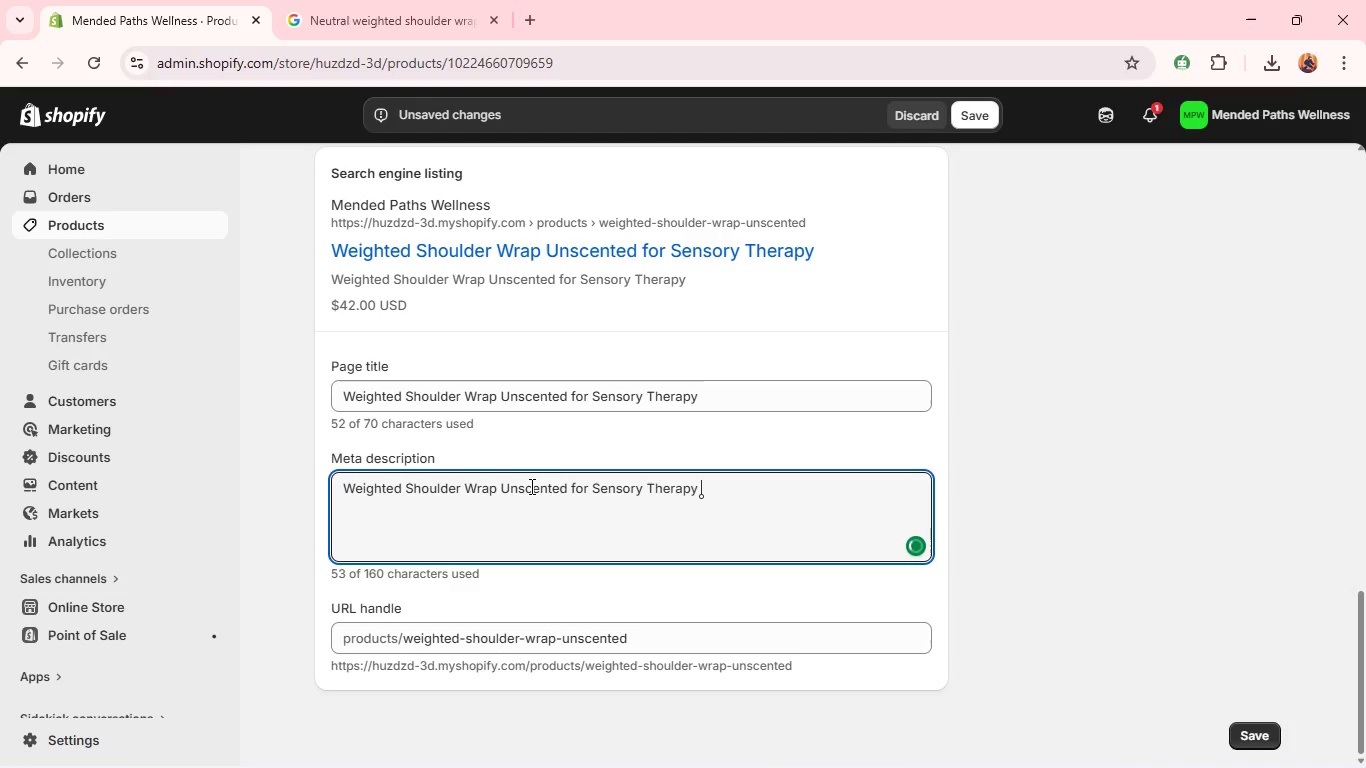 
key(Control+A)
 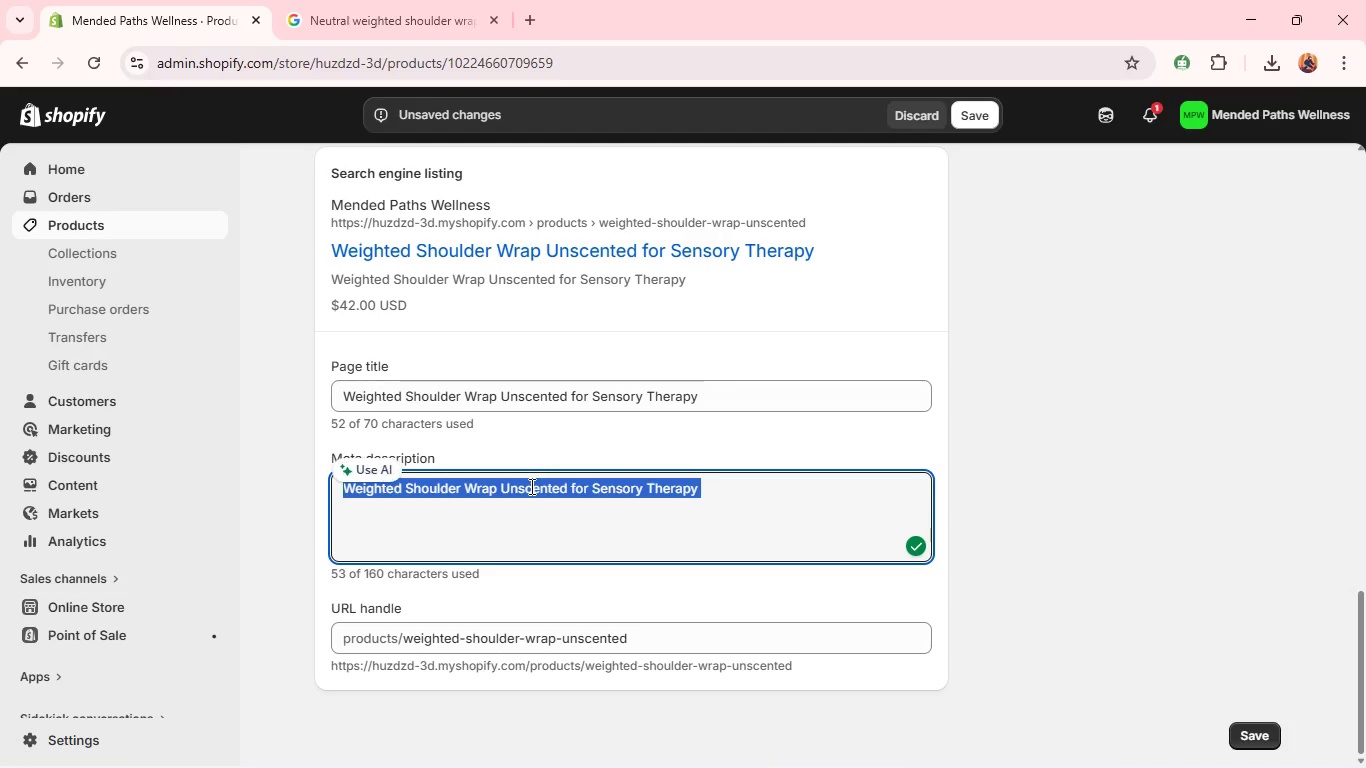 
type(Calming unscented weighted wrap for anxiety relief and sensory support.)
 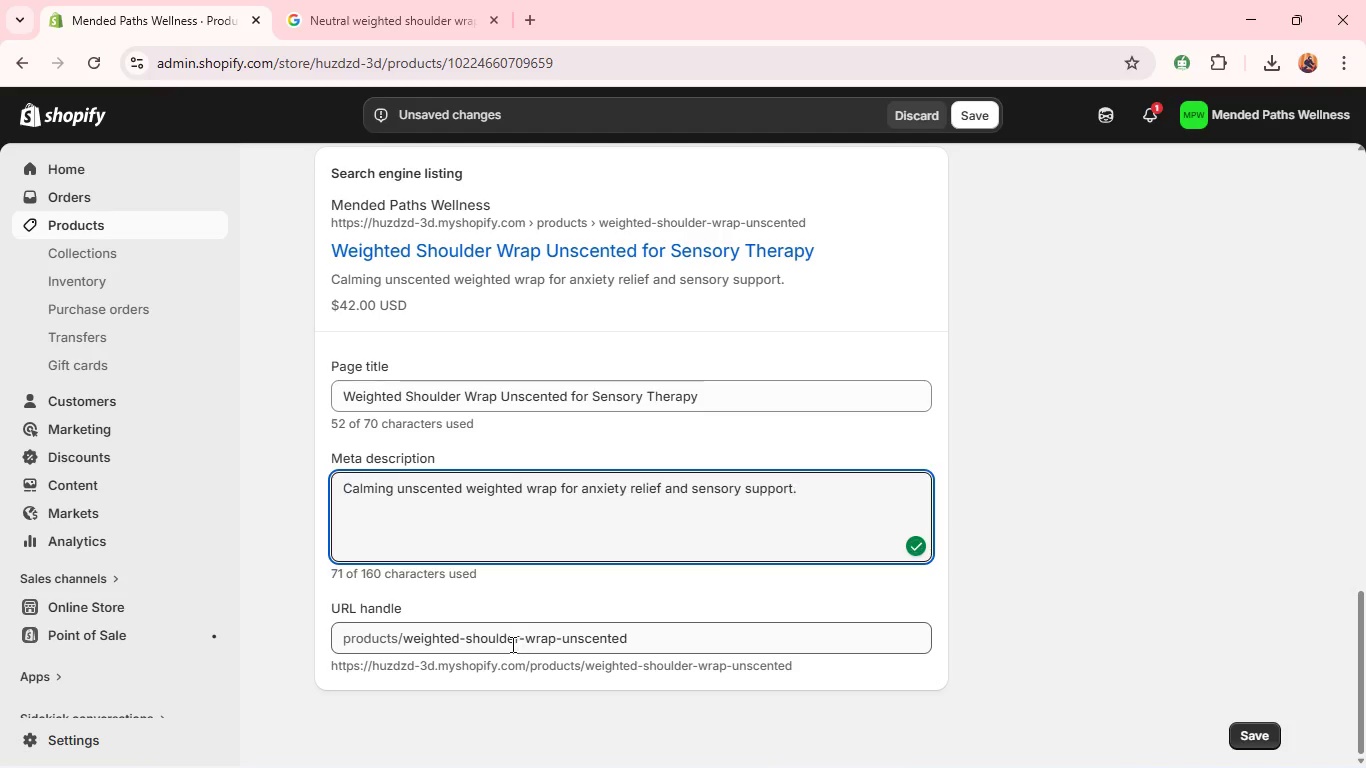 
double_click([511, 644])
 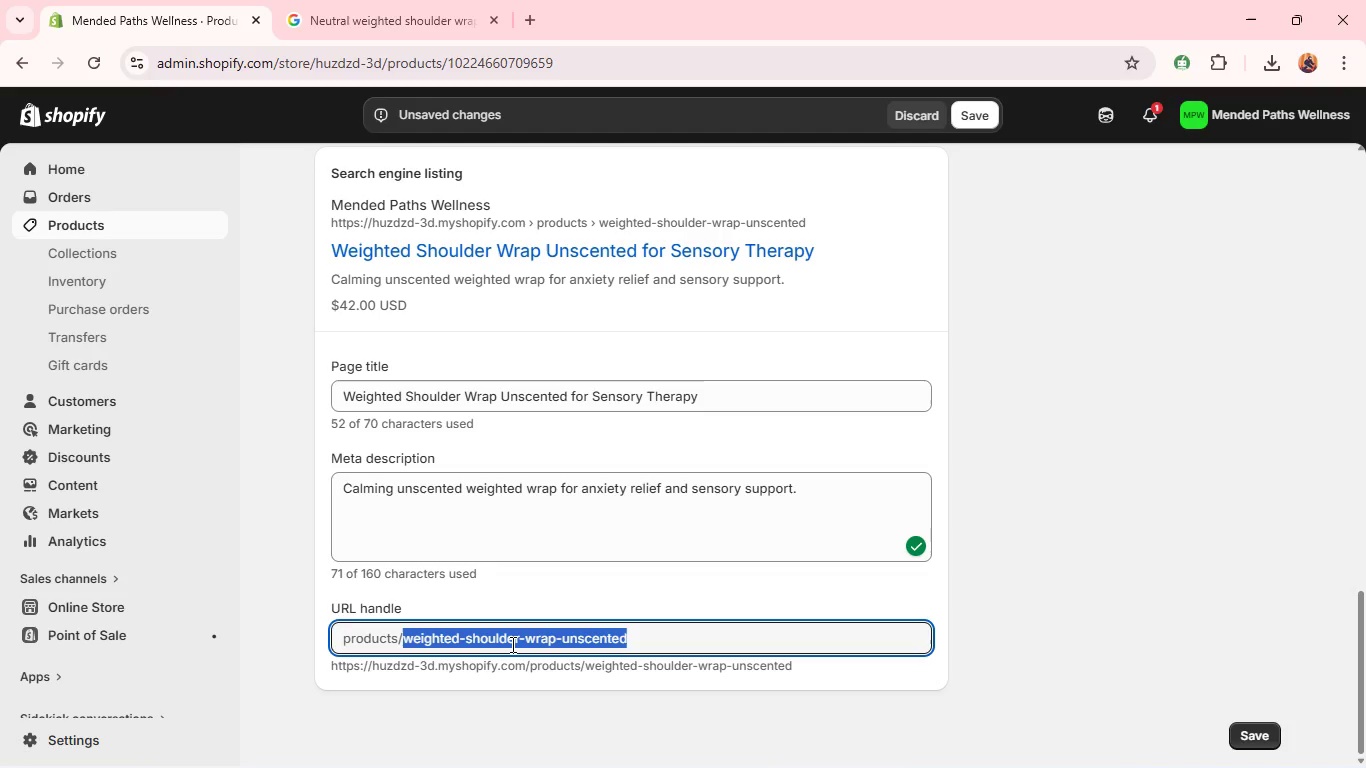 
triple_click([511, 644])
 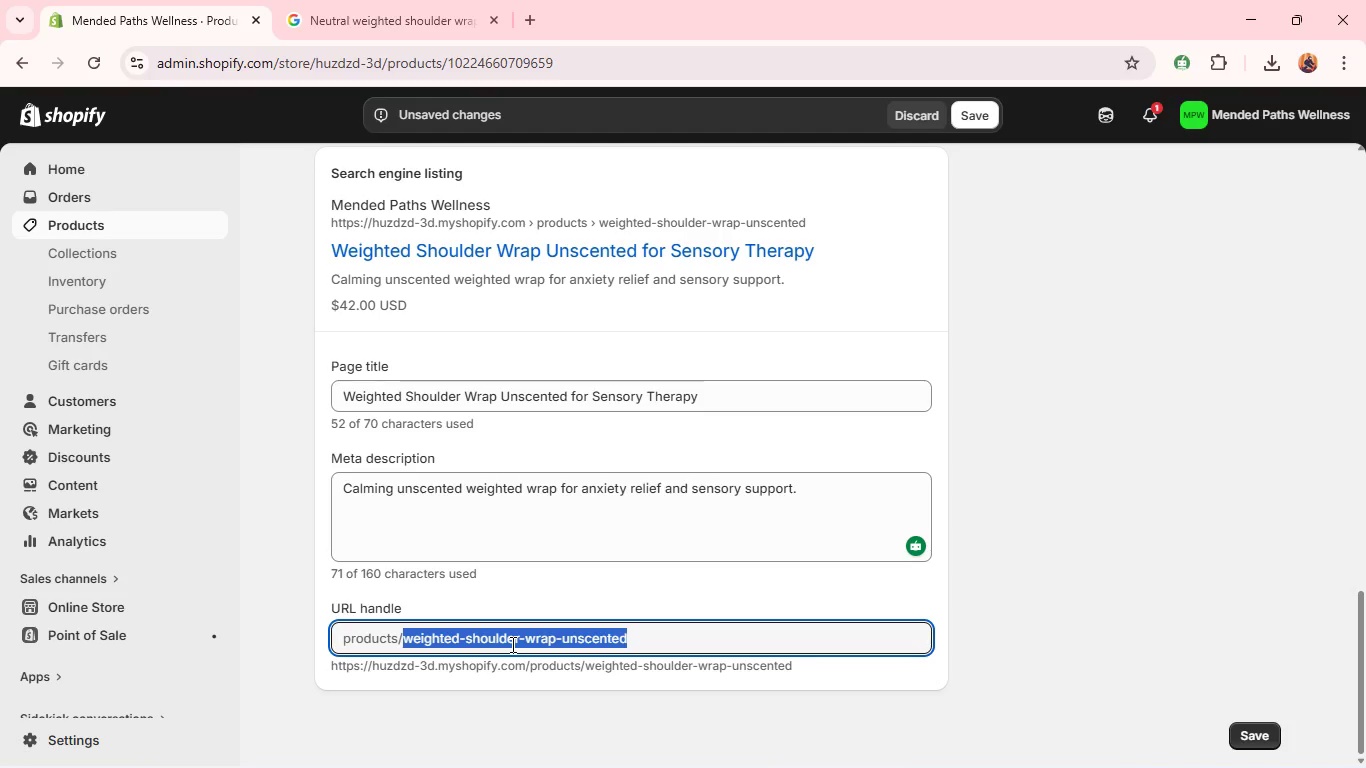 
wait(13.89)
 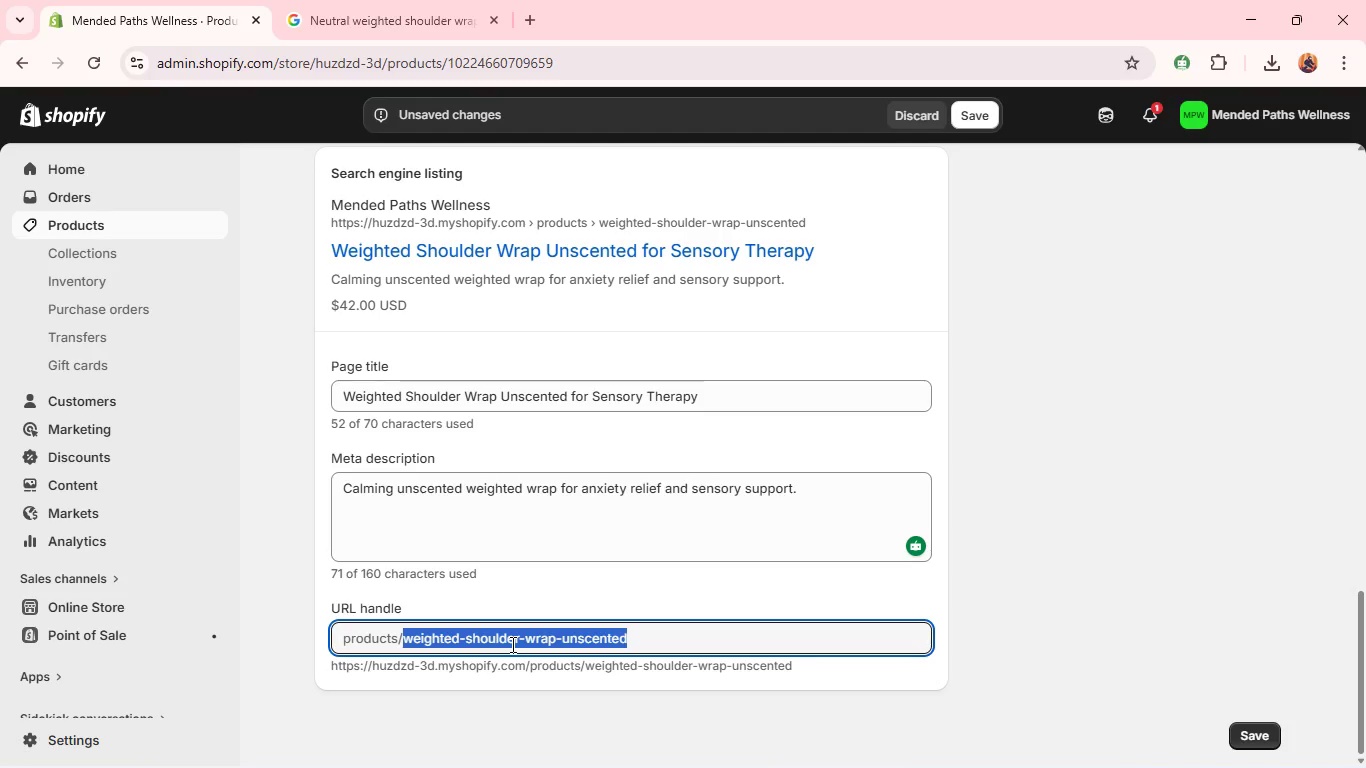 
left_click([974, 114])
 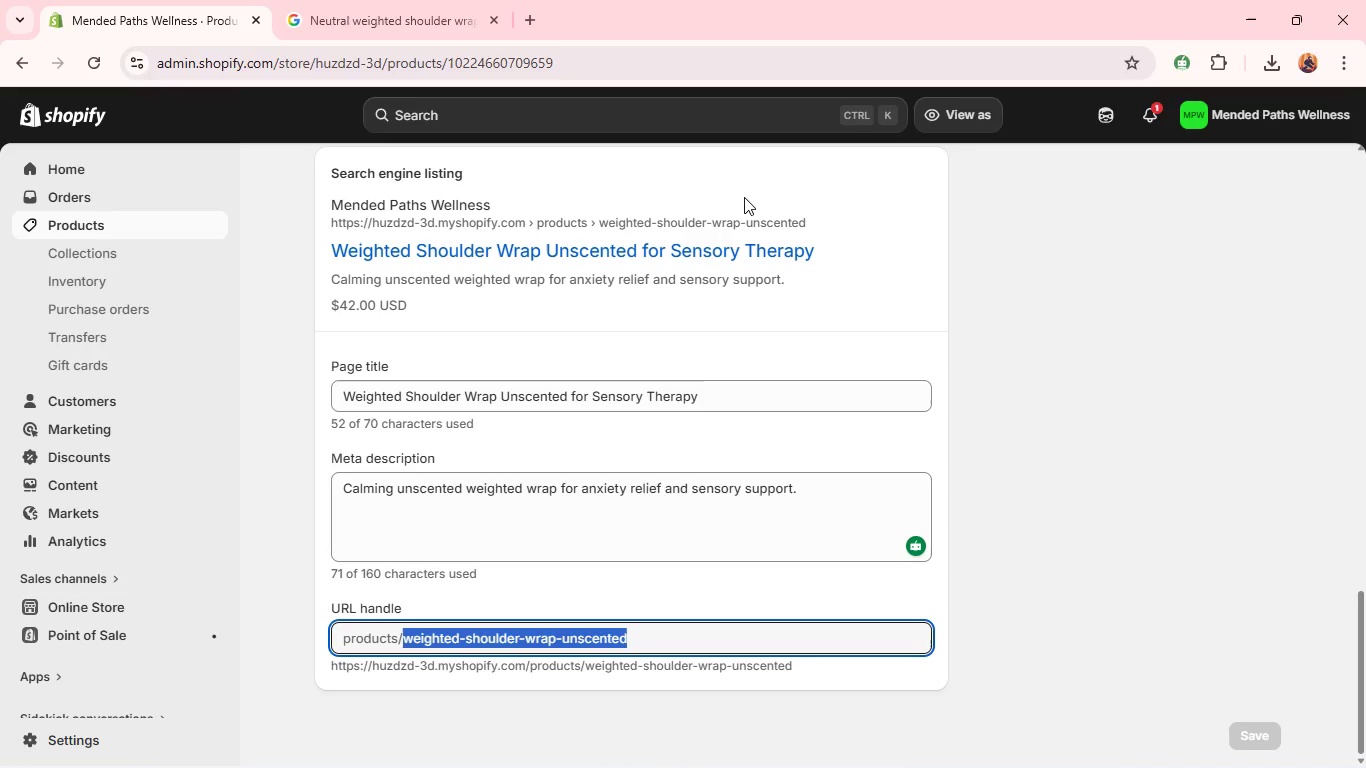 
wait(18.47)
 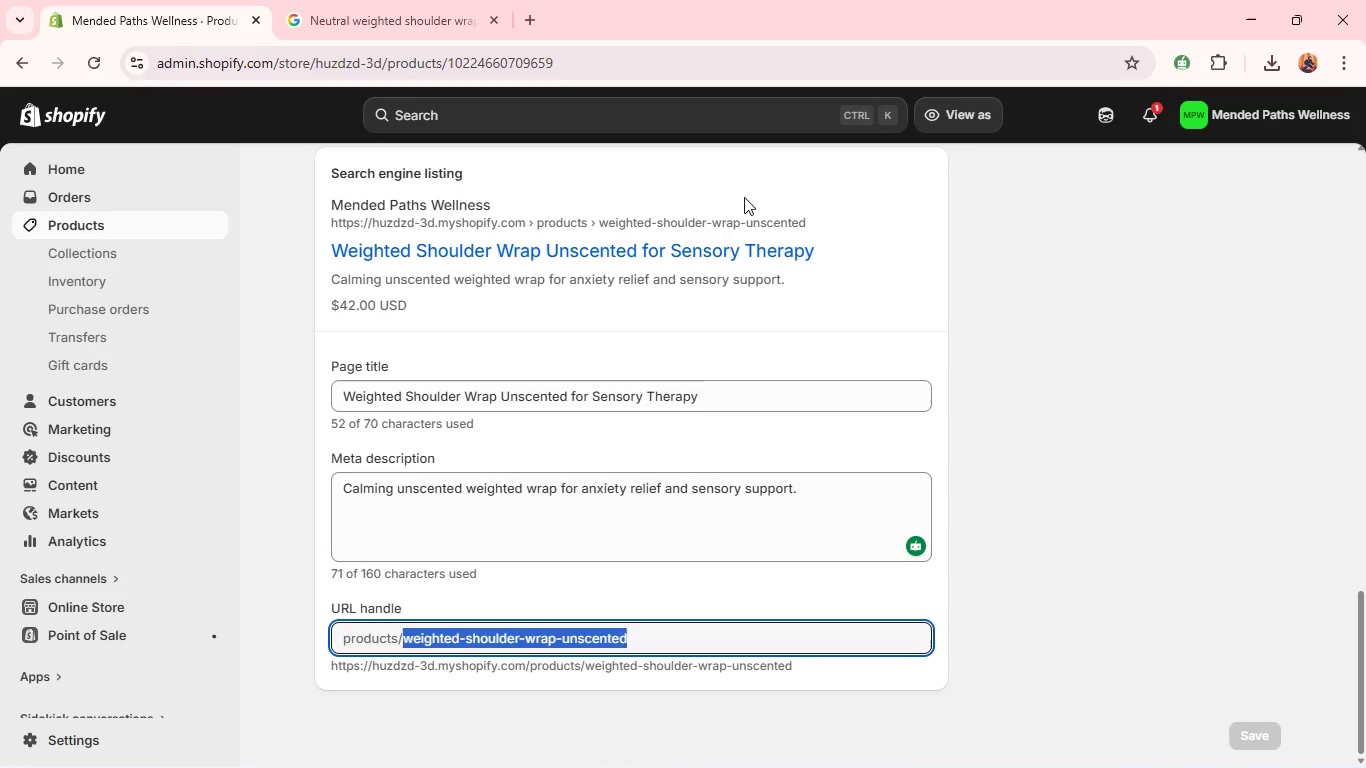 
left_click([327, 186])
 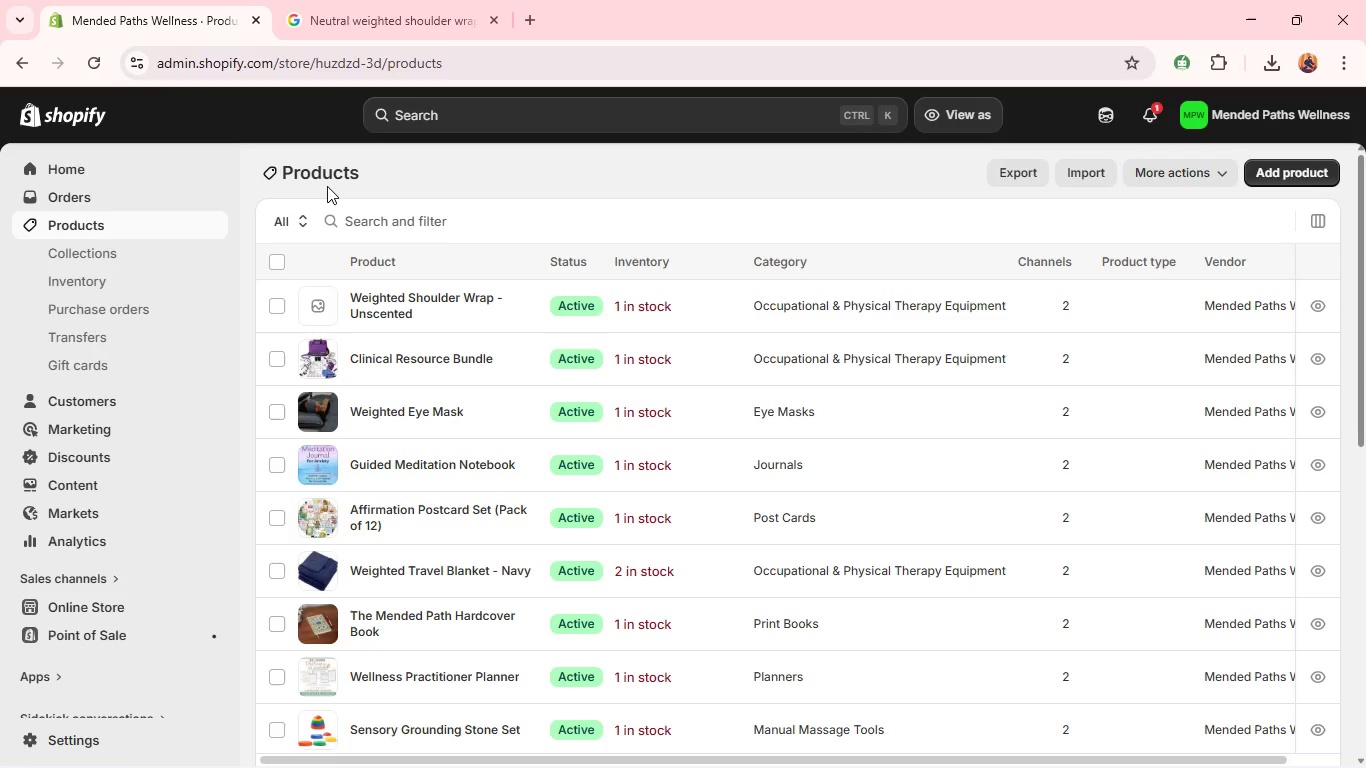 
wait(12.38)
 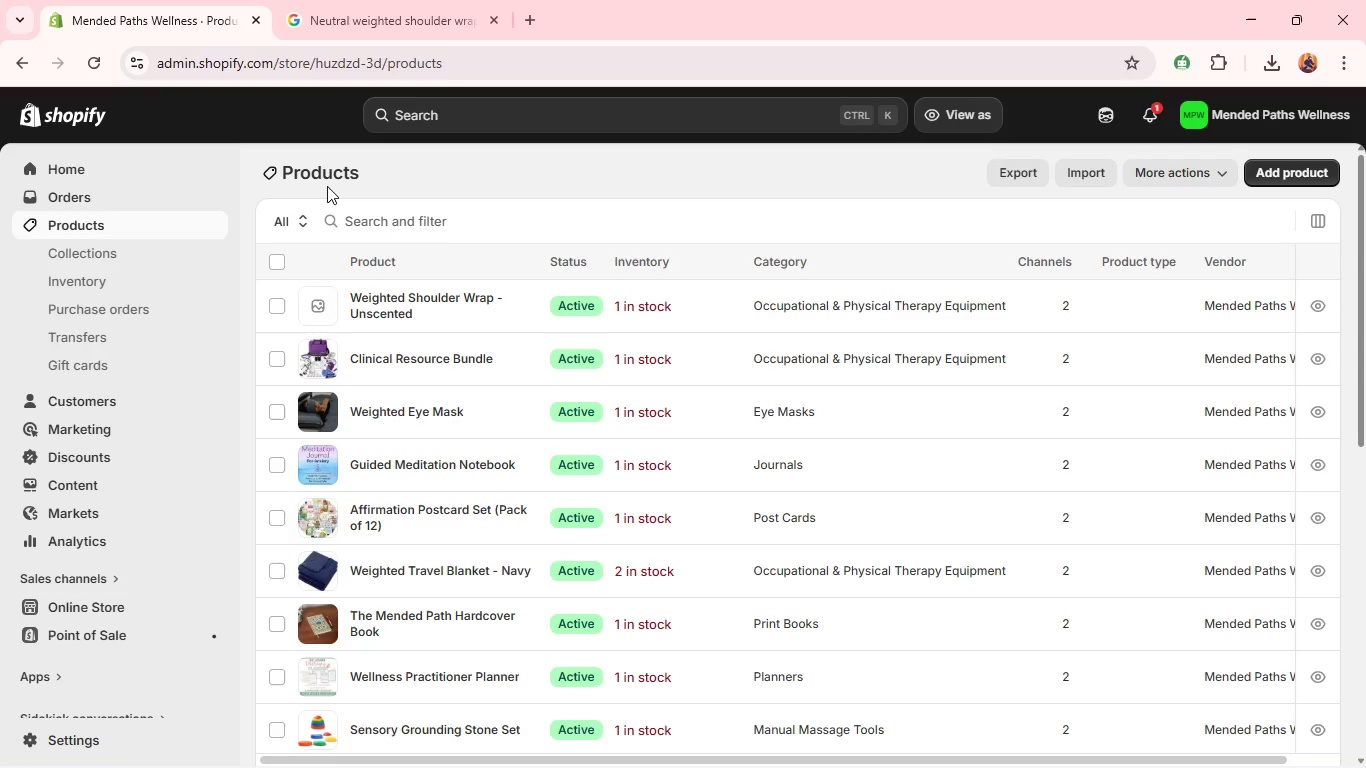 
left_click([313, 307])
 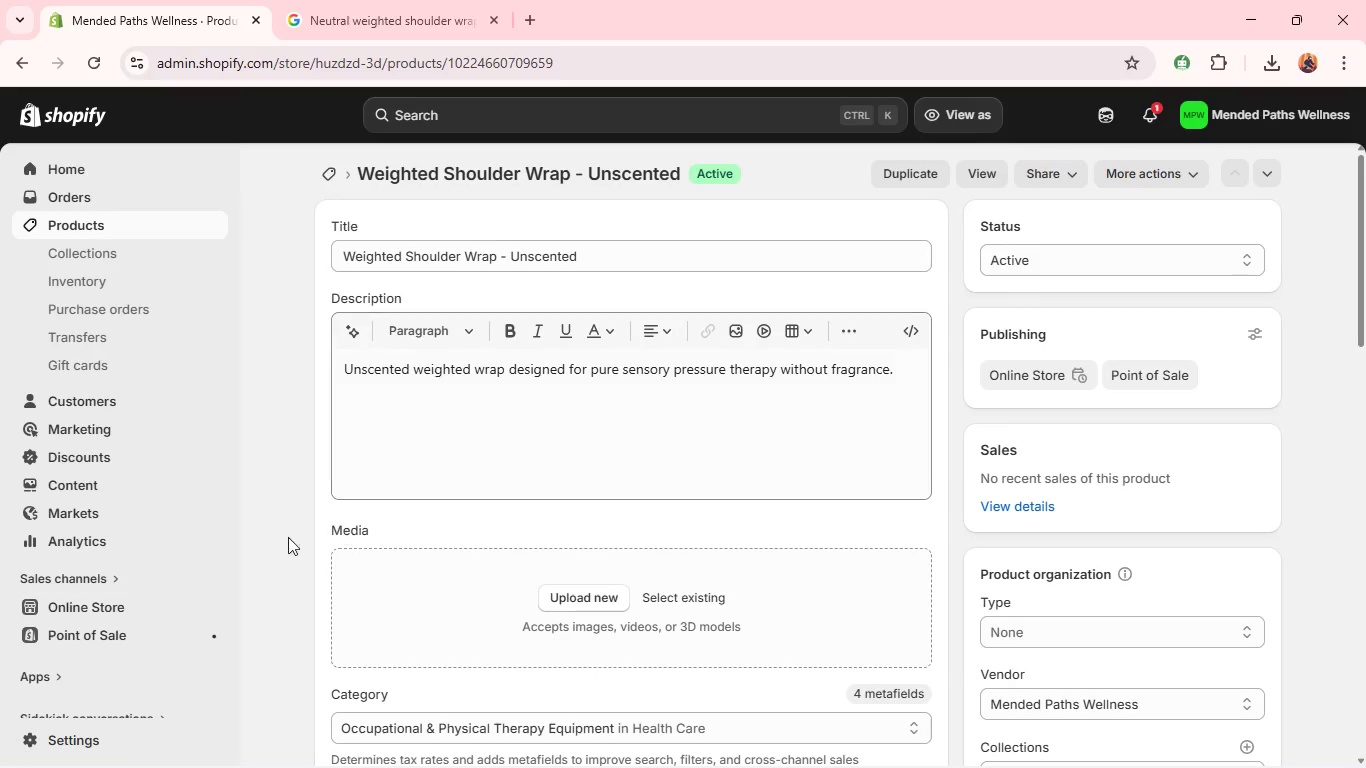 
wait(5.52)
 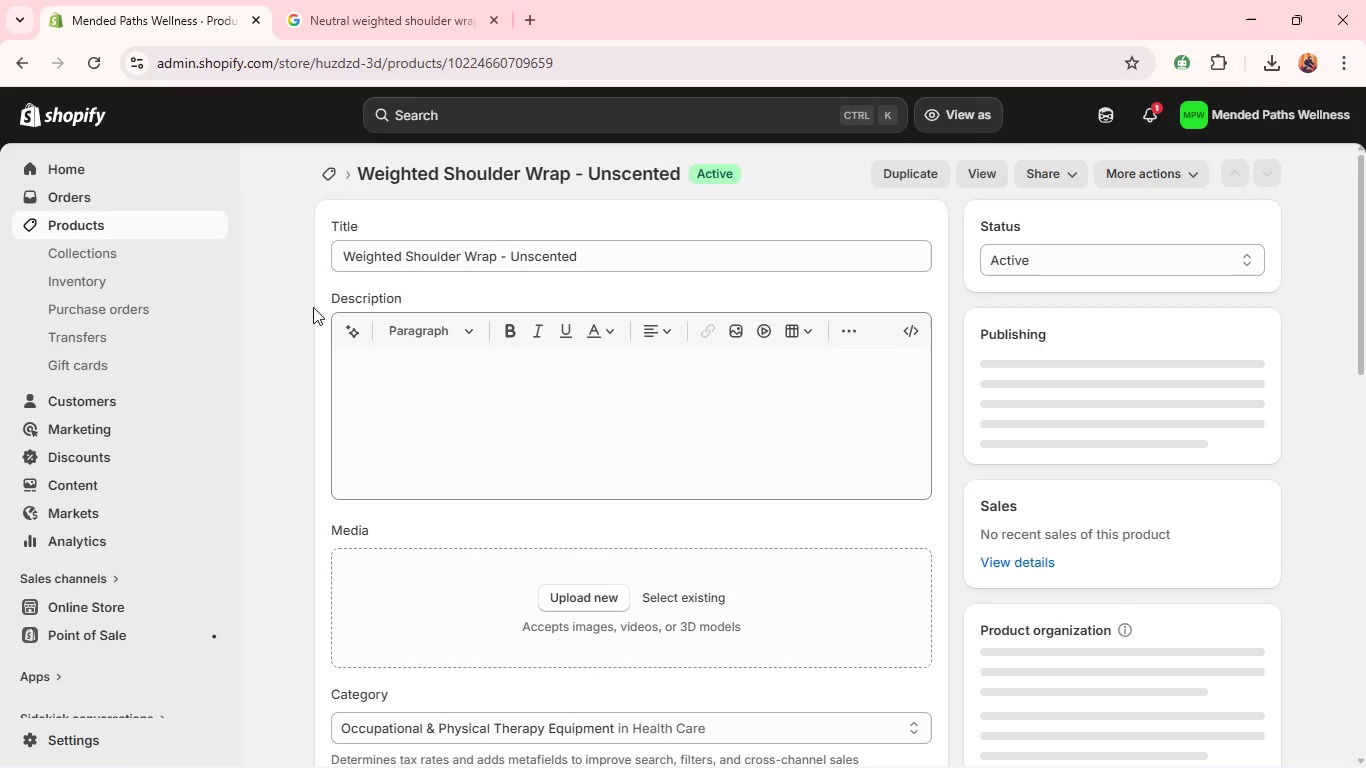 
left_click([577, 591])
 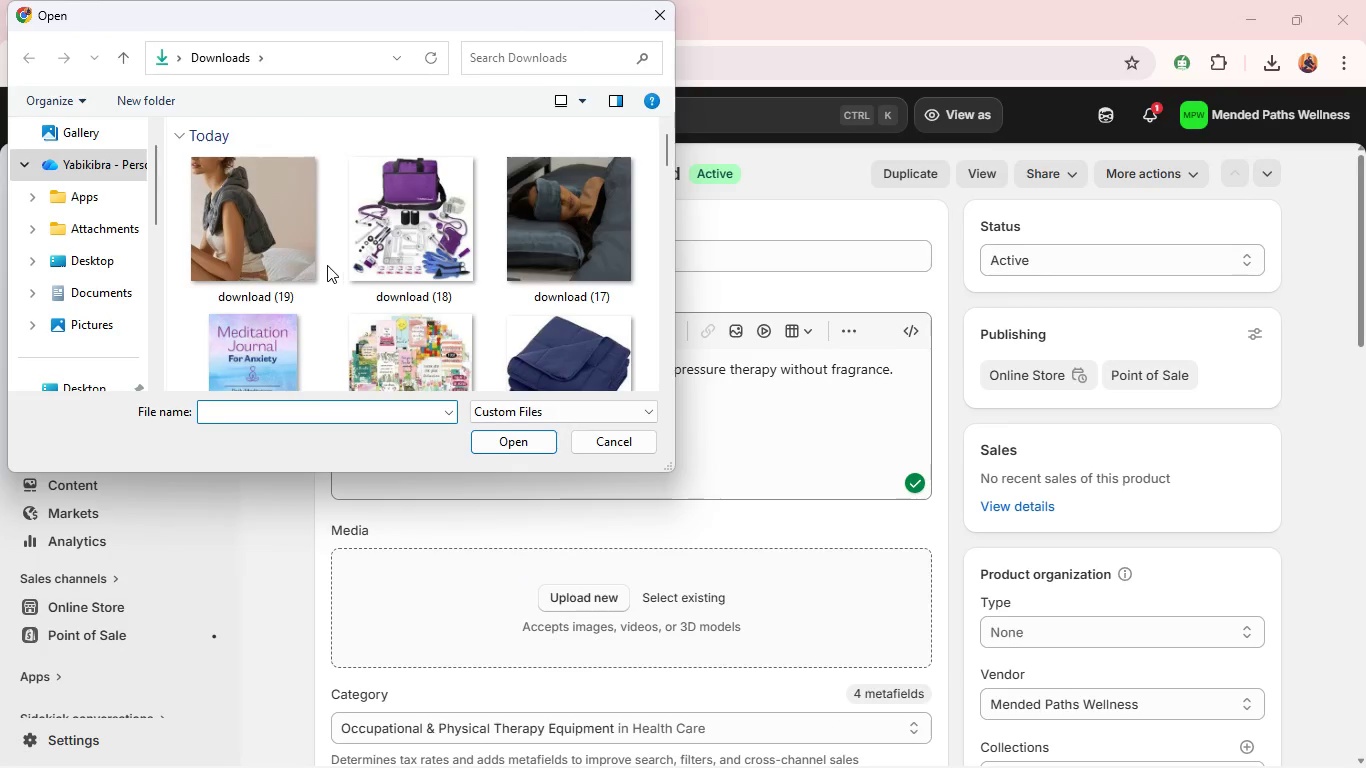 
left_click([275, 251])
 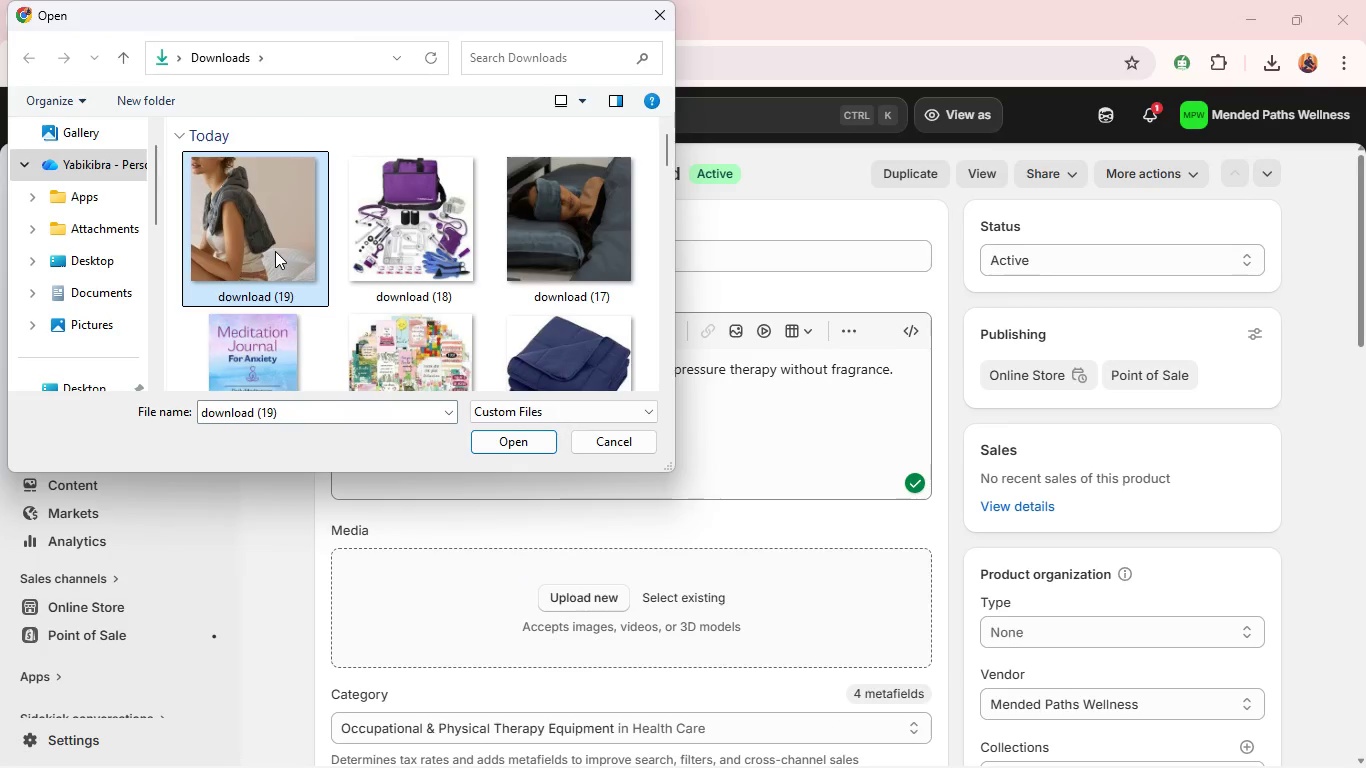 
key(Enter)
 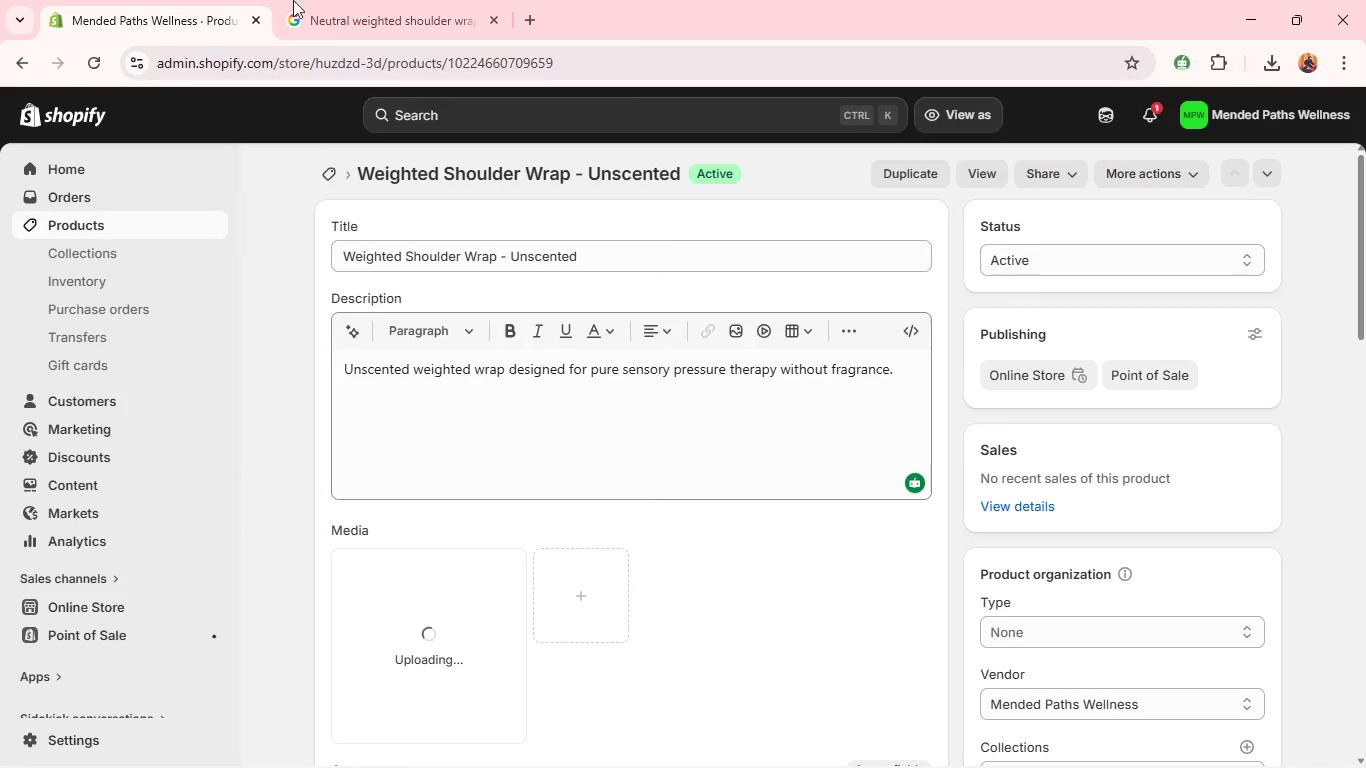 
left_click([350, 12])
 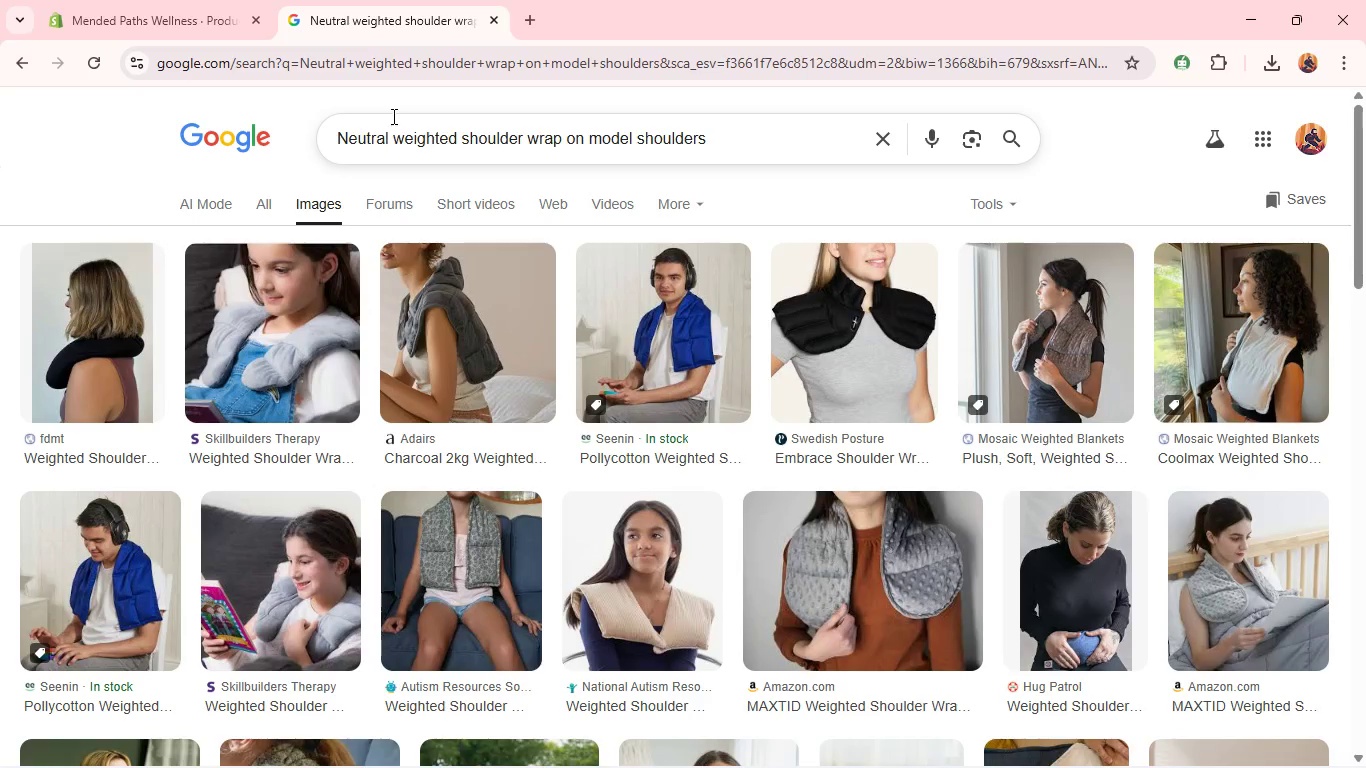 
double_click([392, 116])
 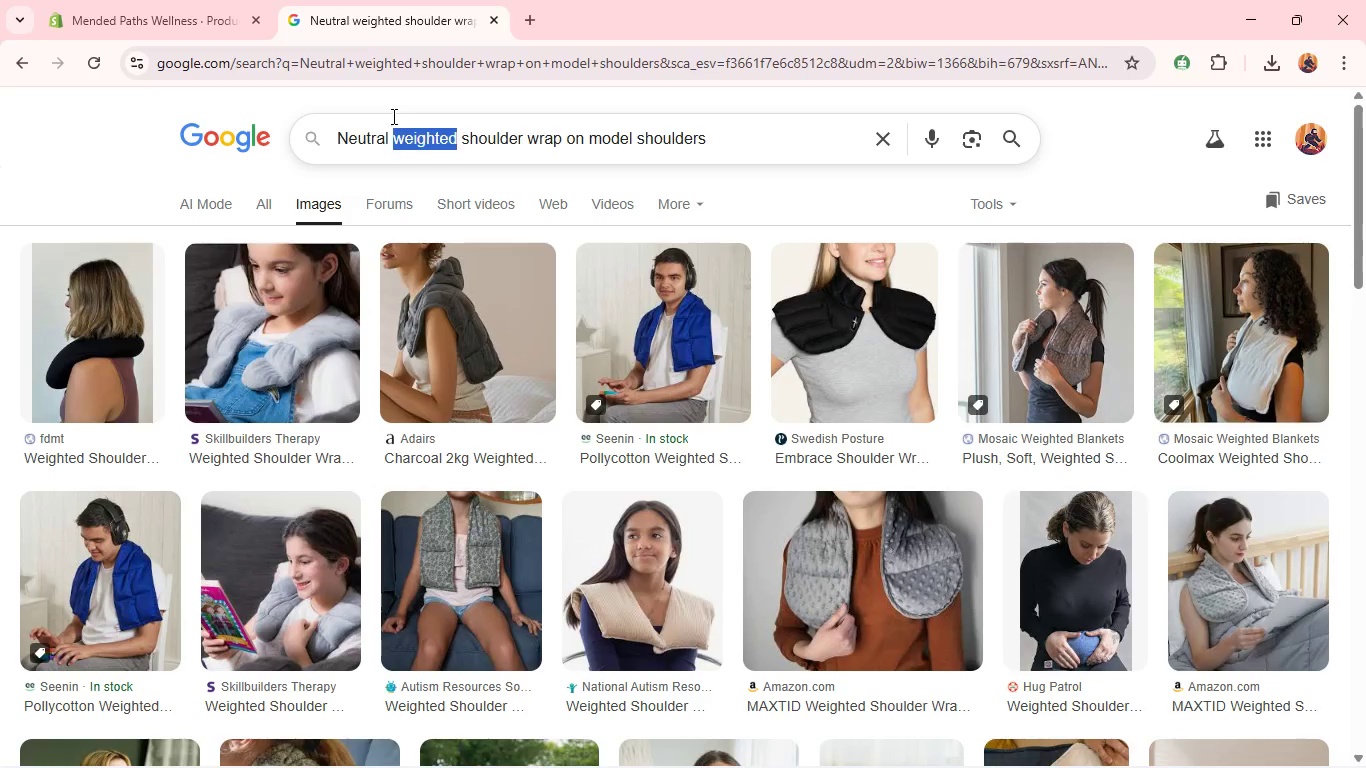 
triple_click([392, 116])
 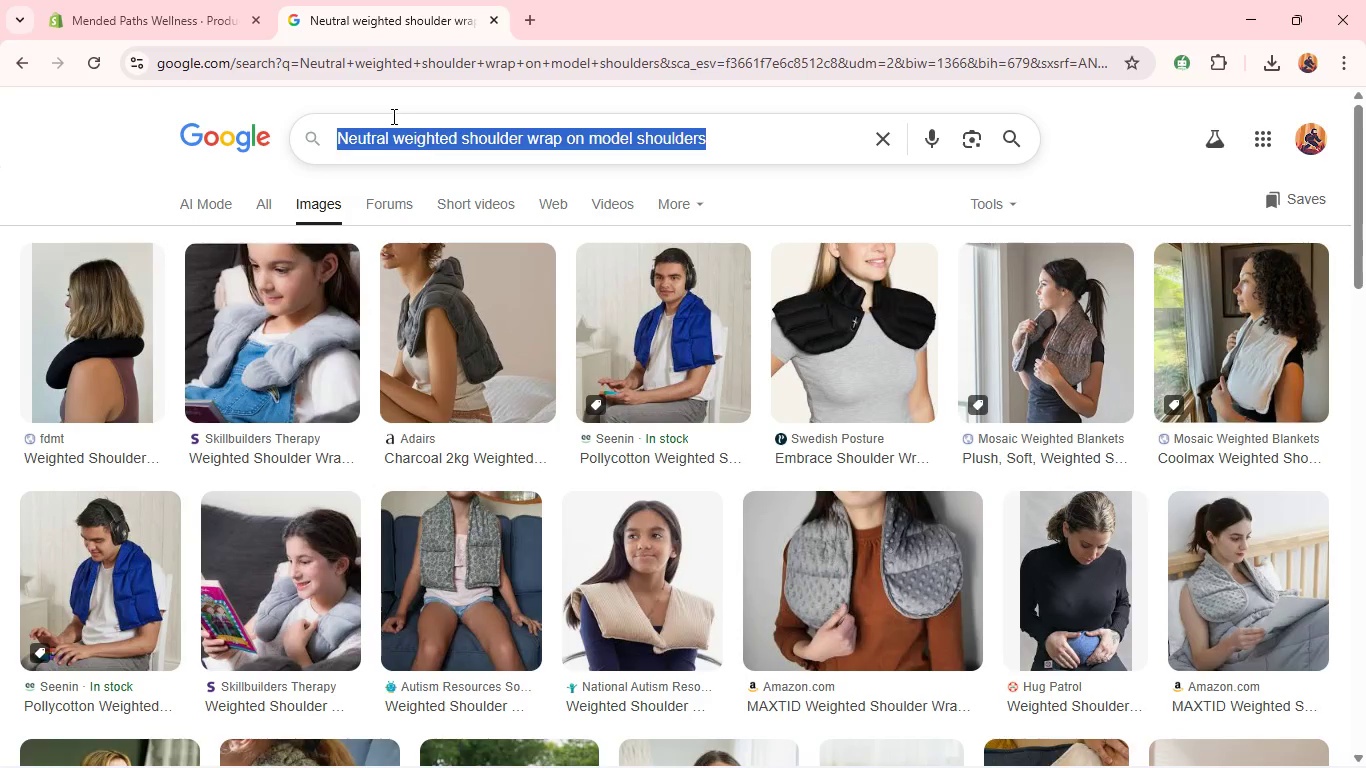 
key(Control+C)
 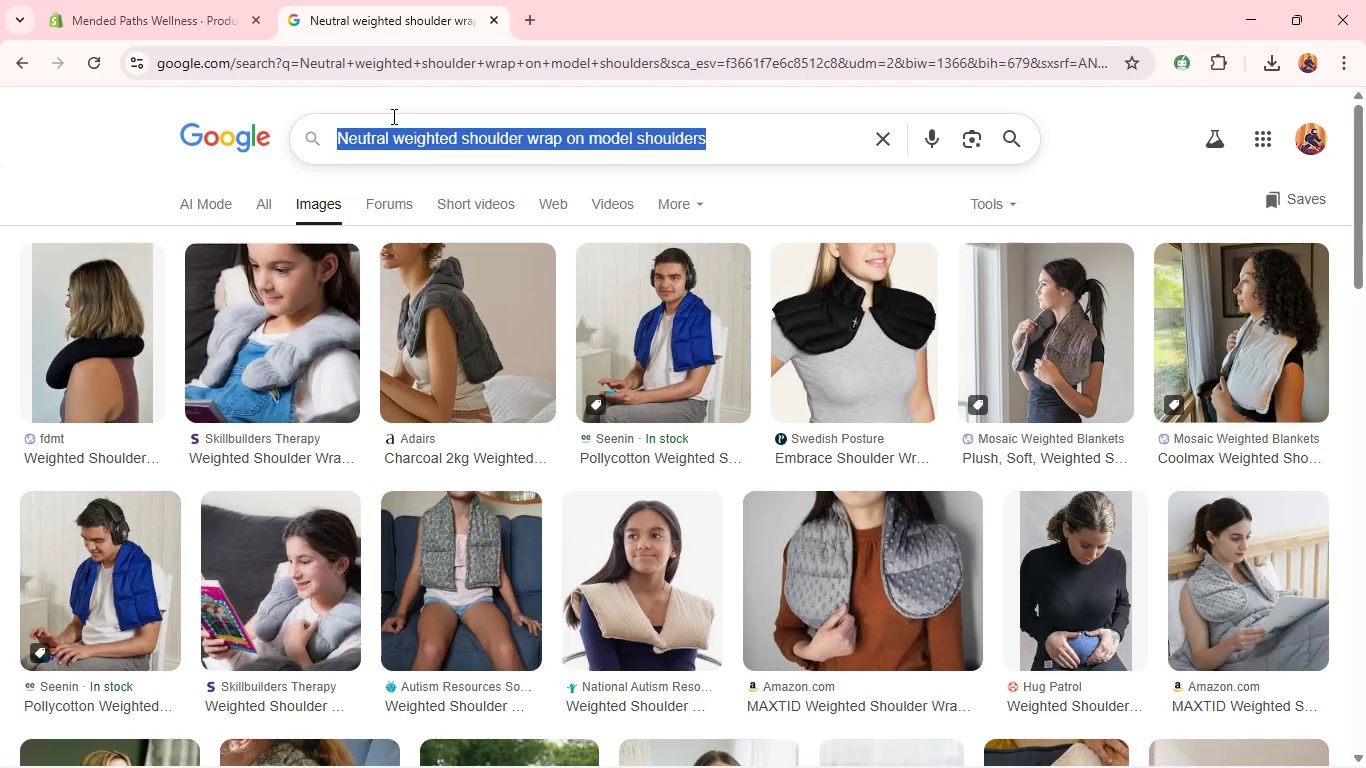 
key(Control+C)
 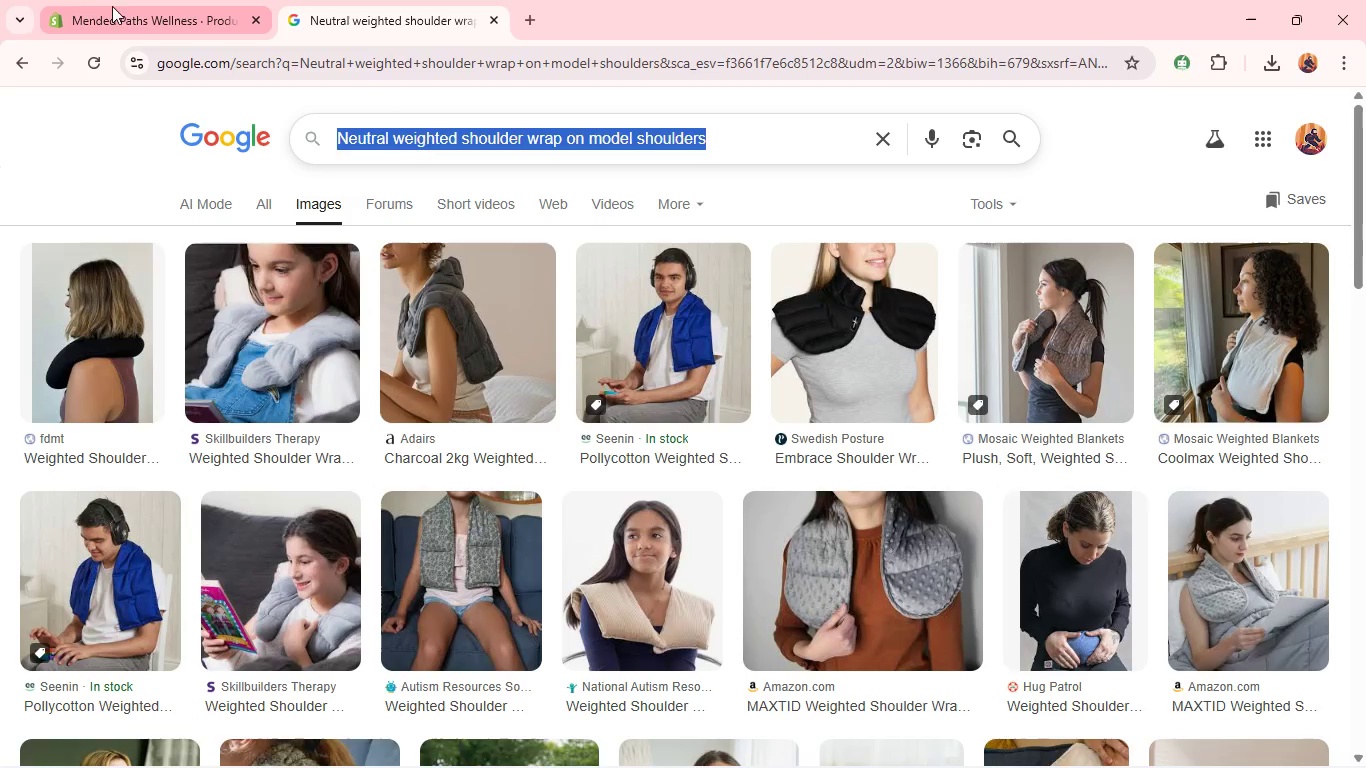 
left_click([120, 8])
 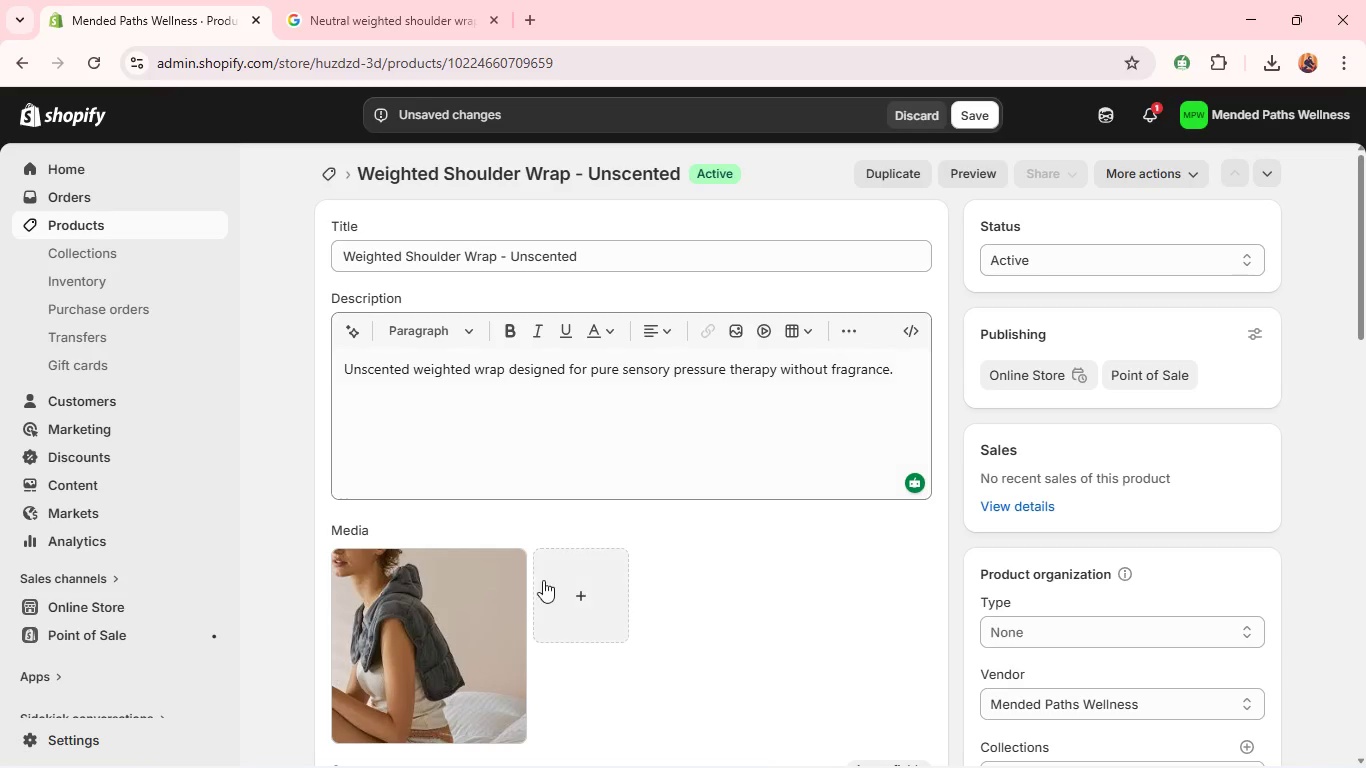 
left_click([492, 595])
 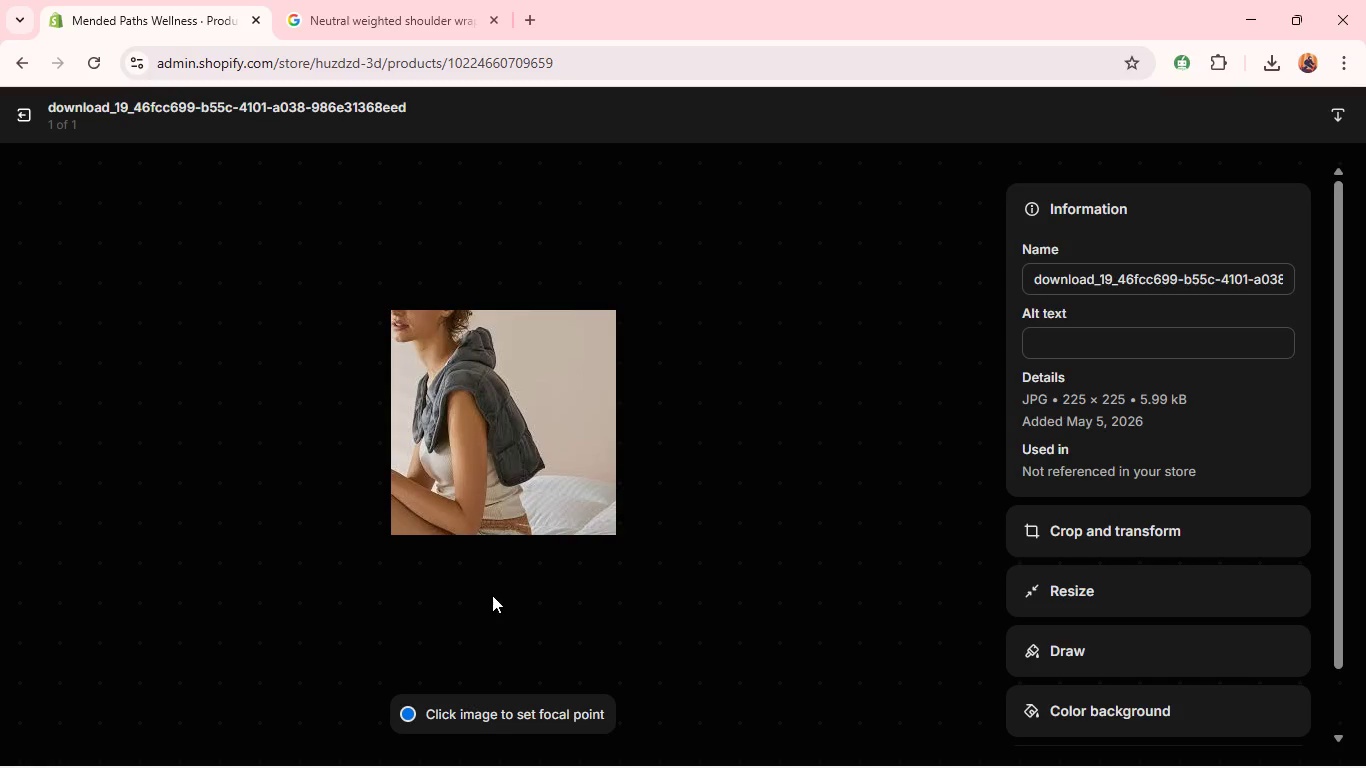 
wait(9.38)
 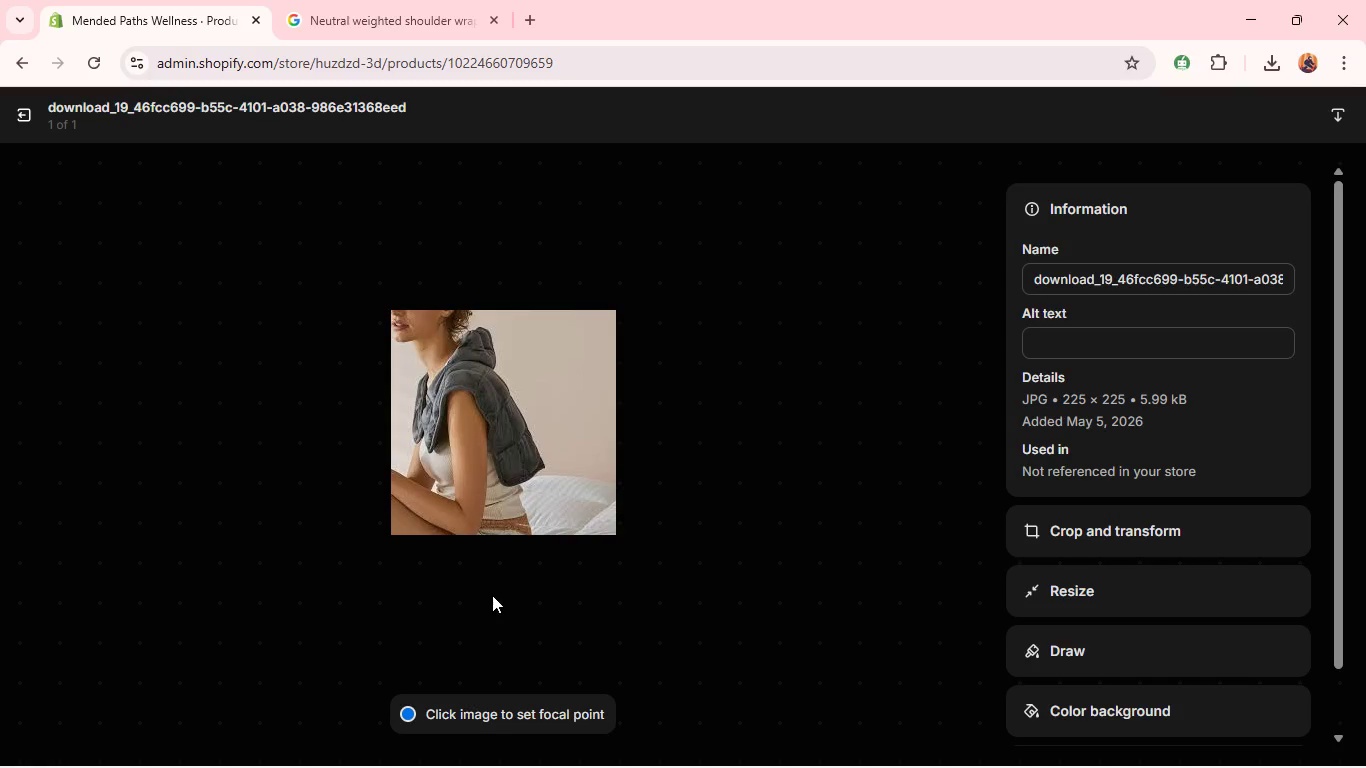 
key(Control+ControlLeft)
 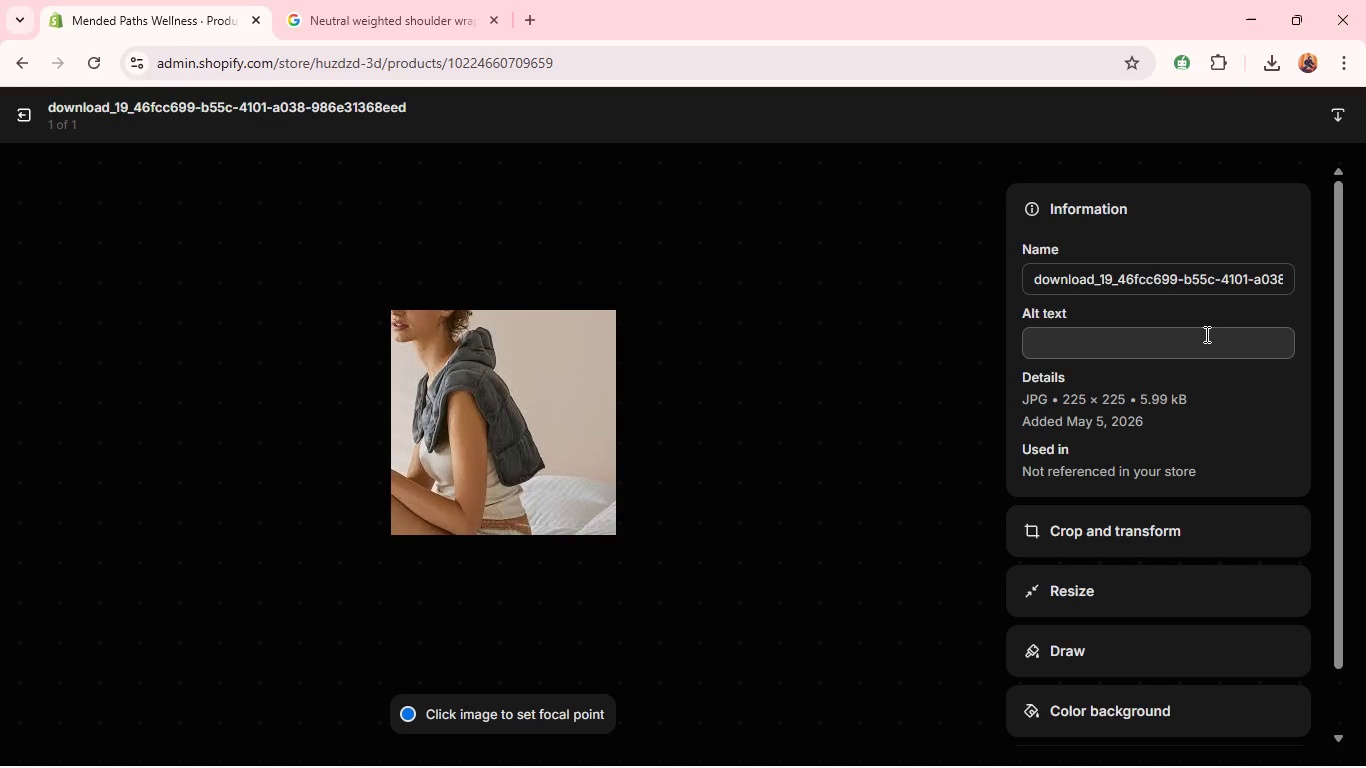 
key(Control+V)
 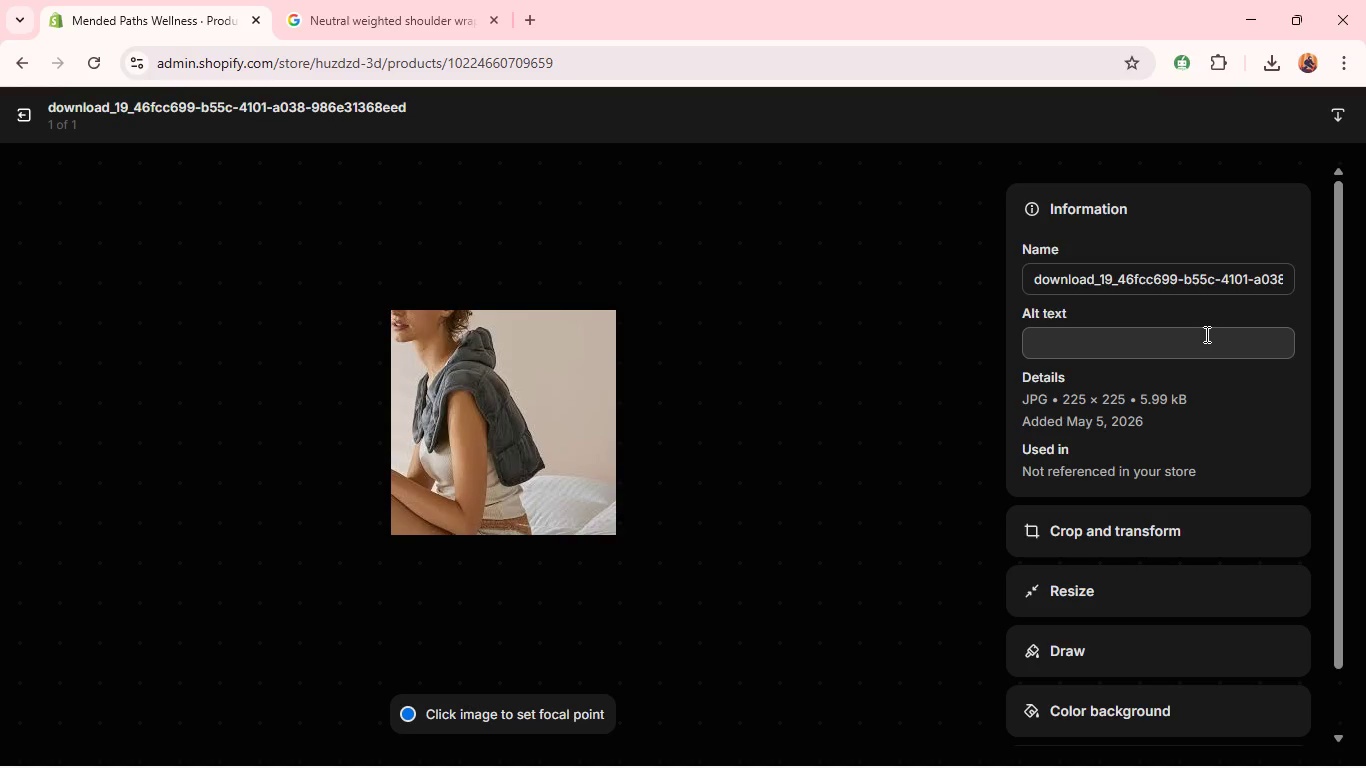 
left_click([1205, 334])
 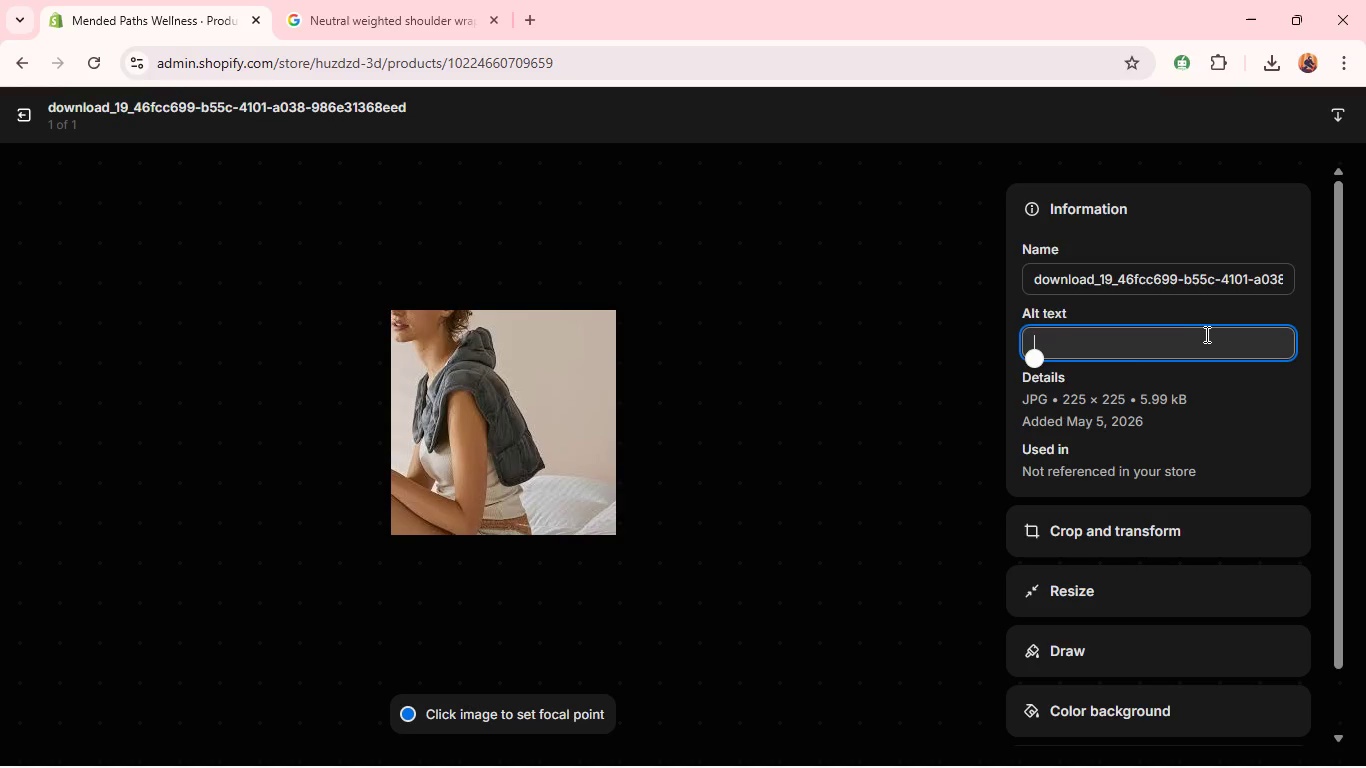 
key(Control+ControlLeft)
 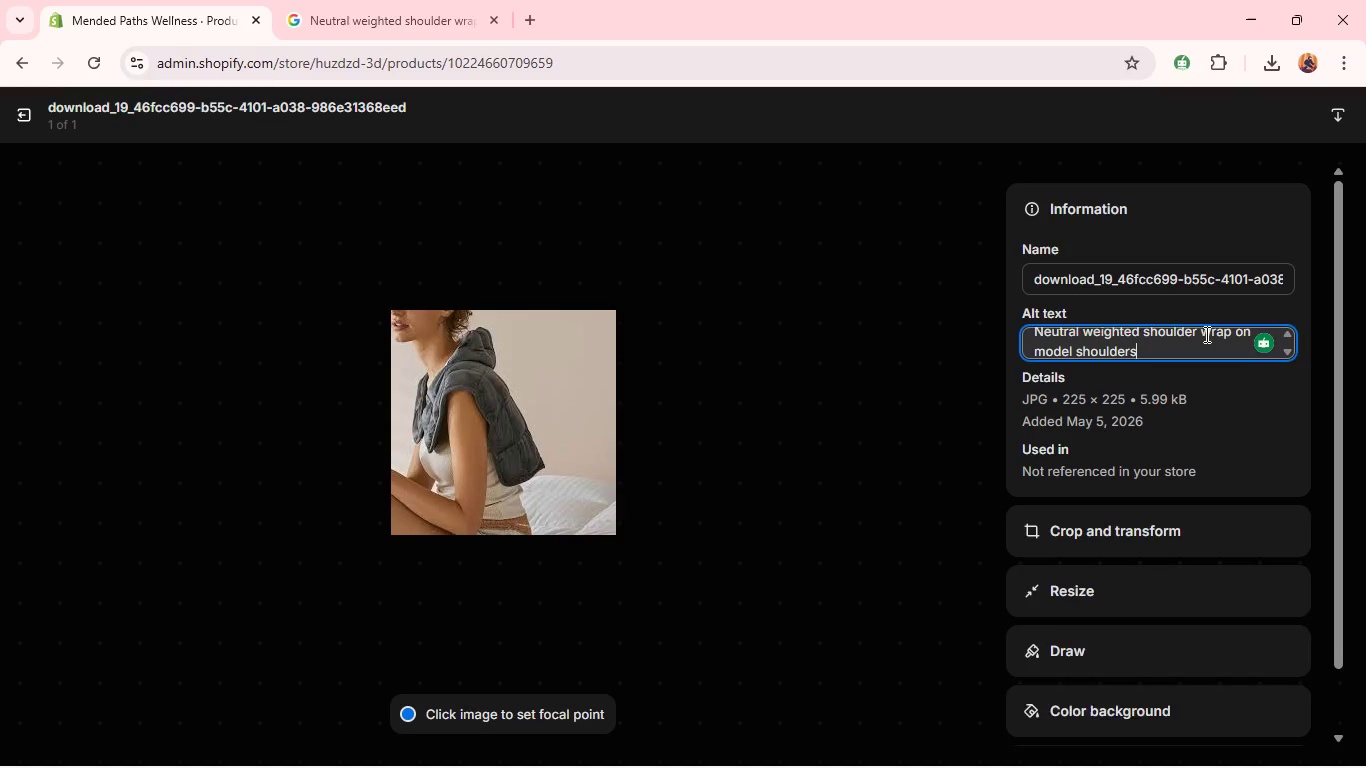 
key(Control+V)
 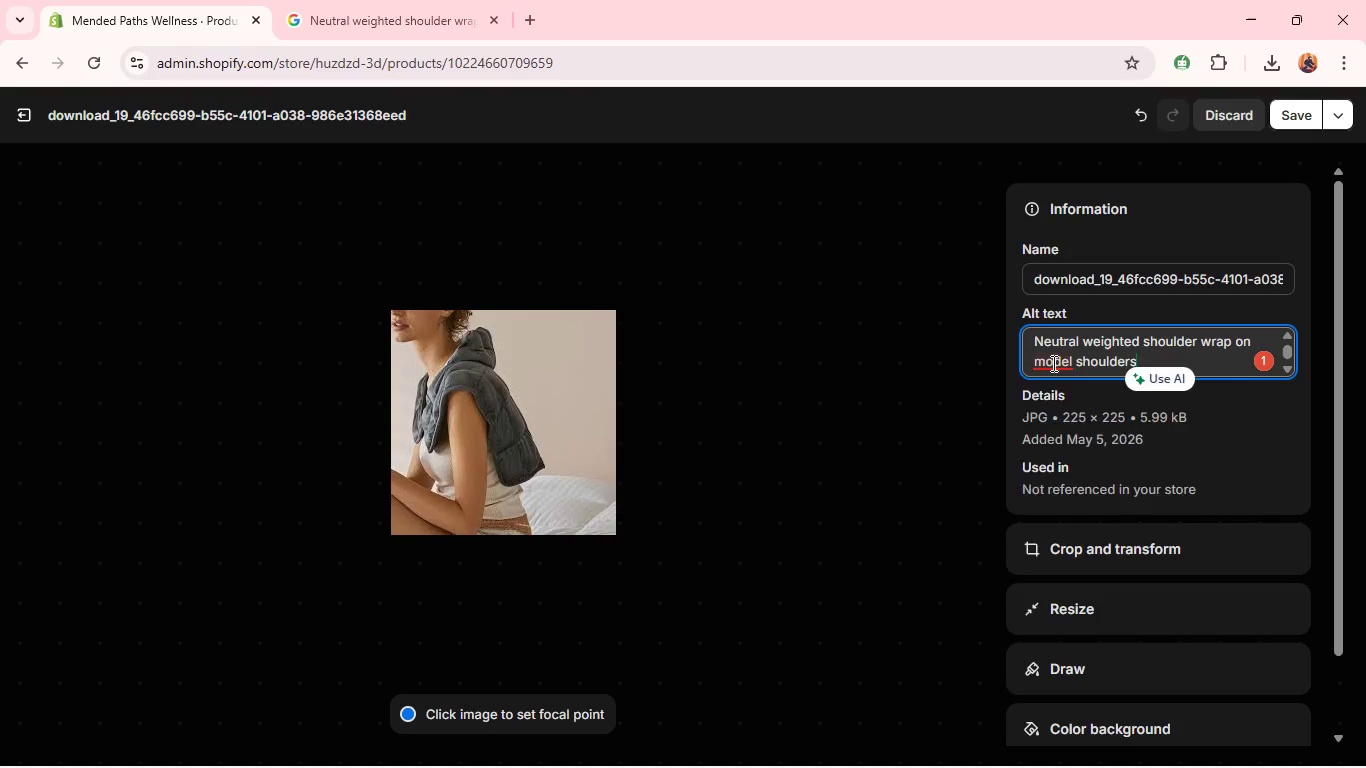 
left_click([1057, 406])
 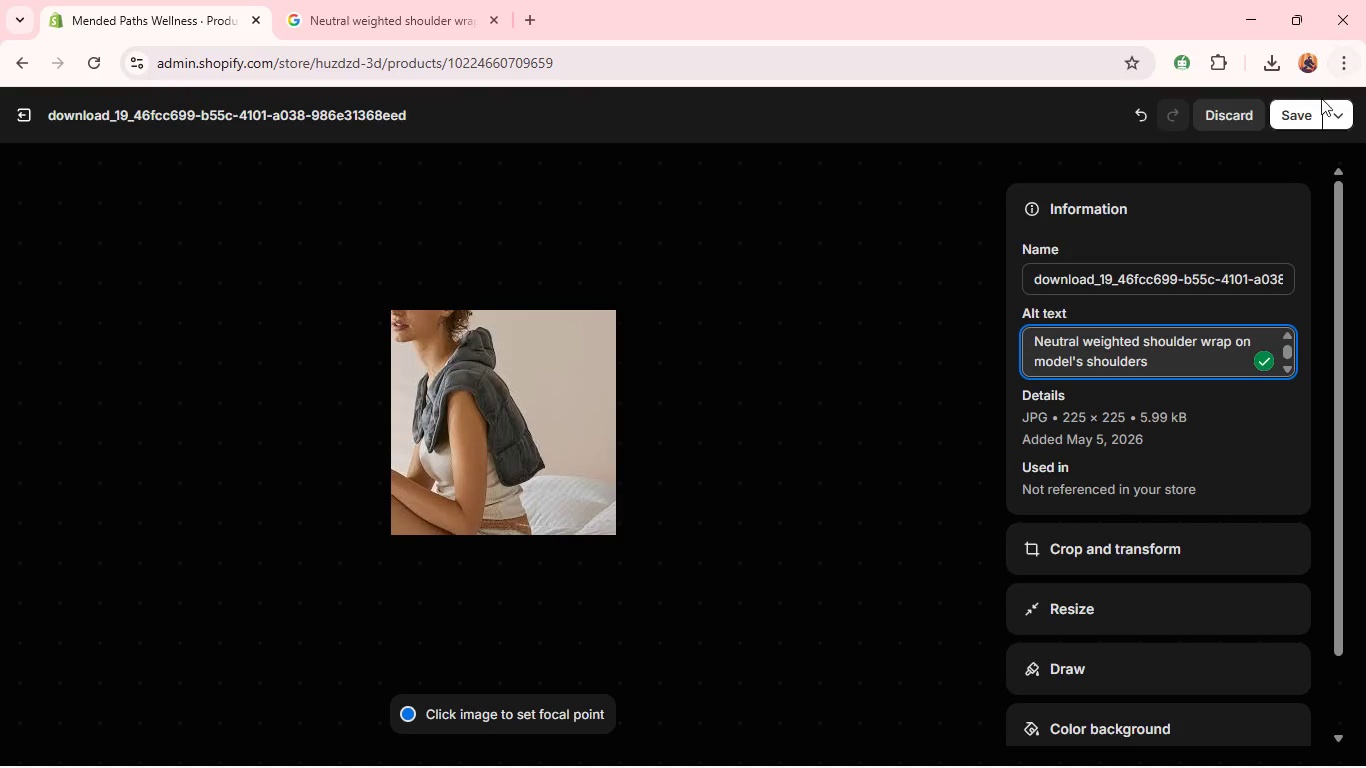 
left_click([1310, 121])
 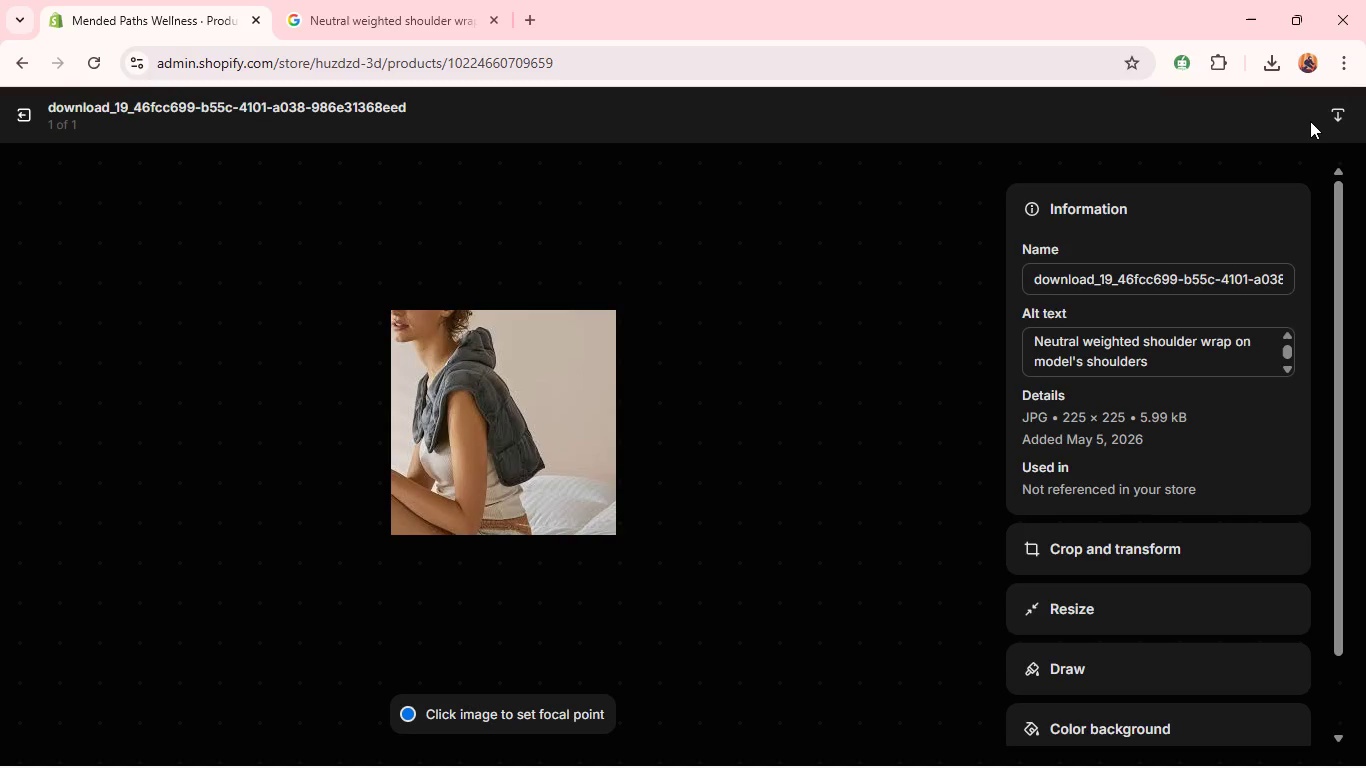 
wait(37.02)
 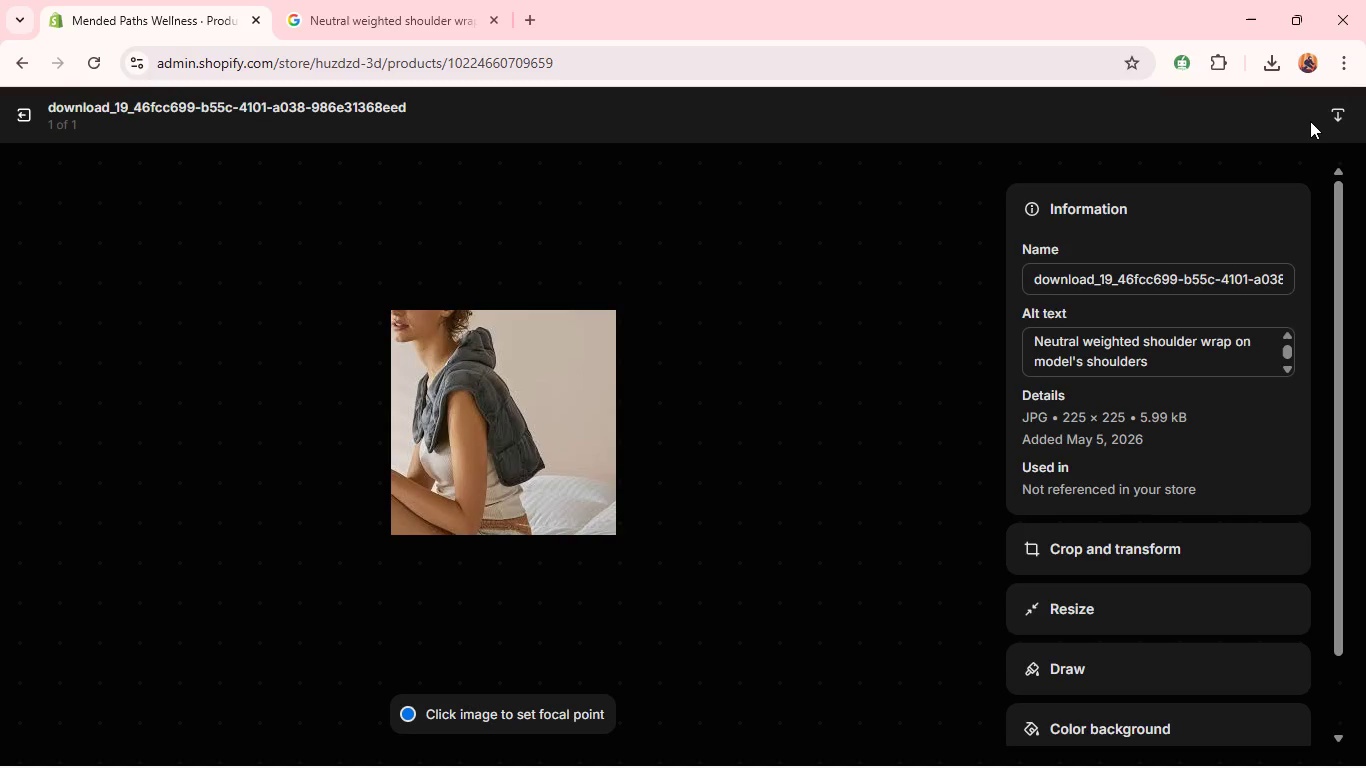 
left_click([14, 123])
 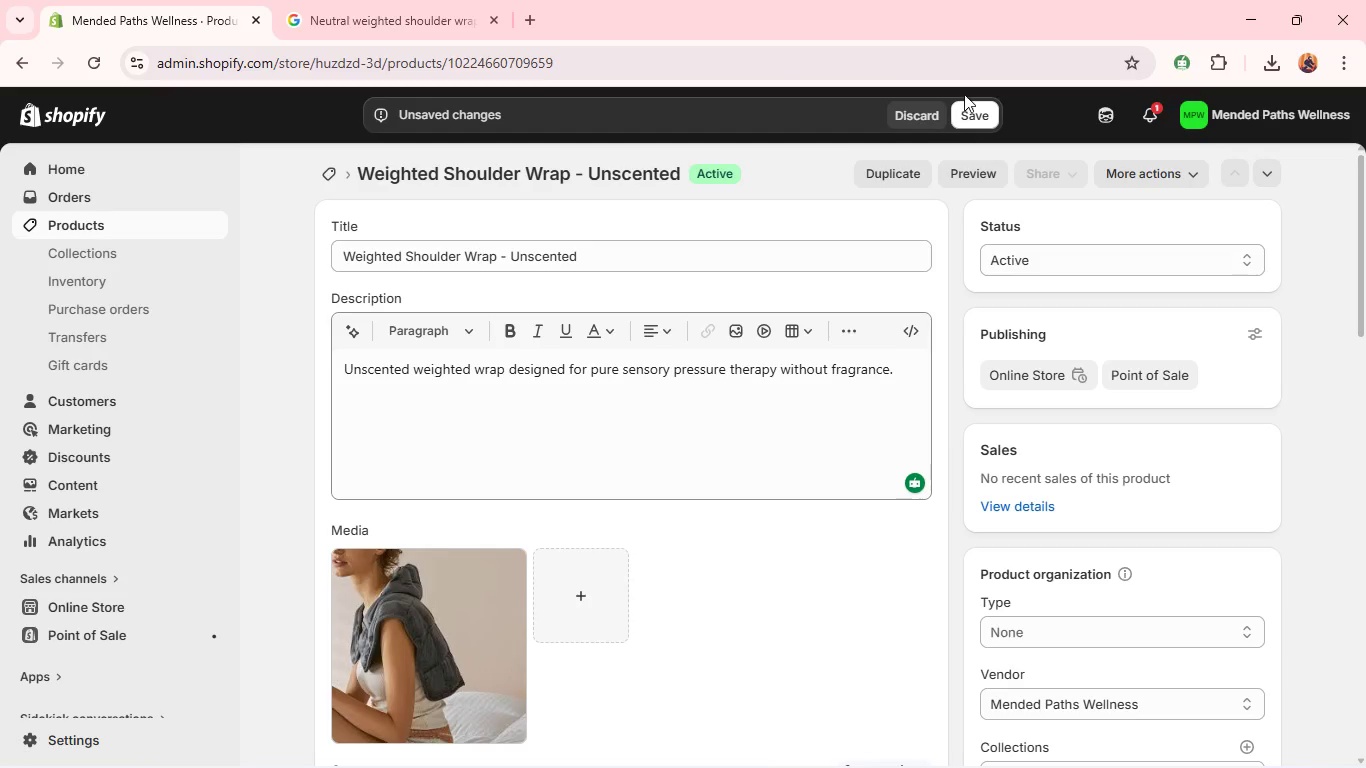 
left_click([980, 116])
 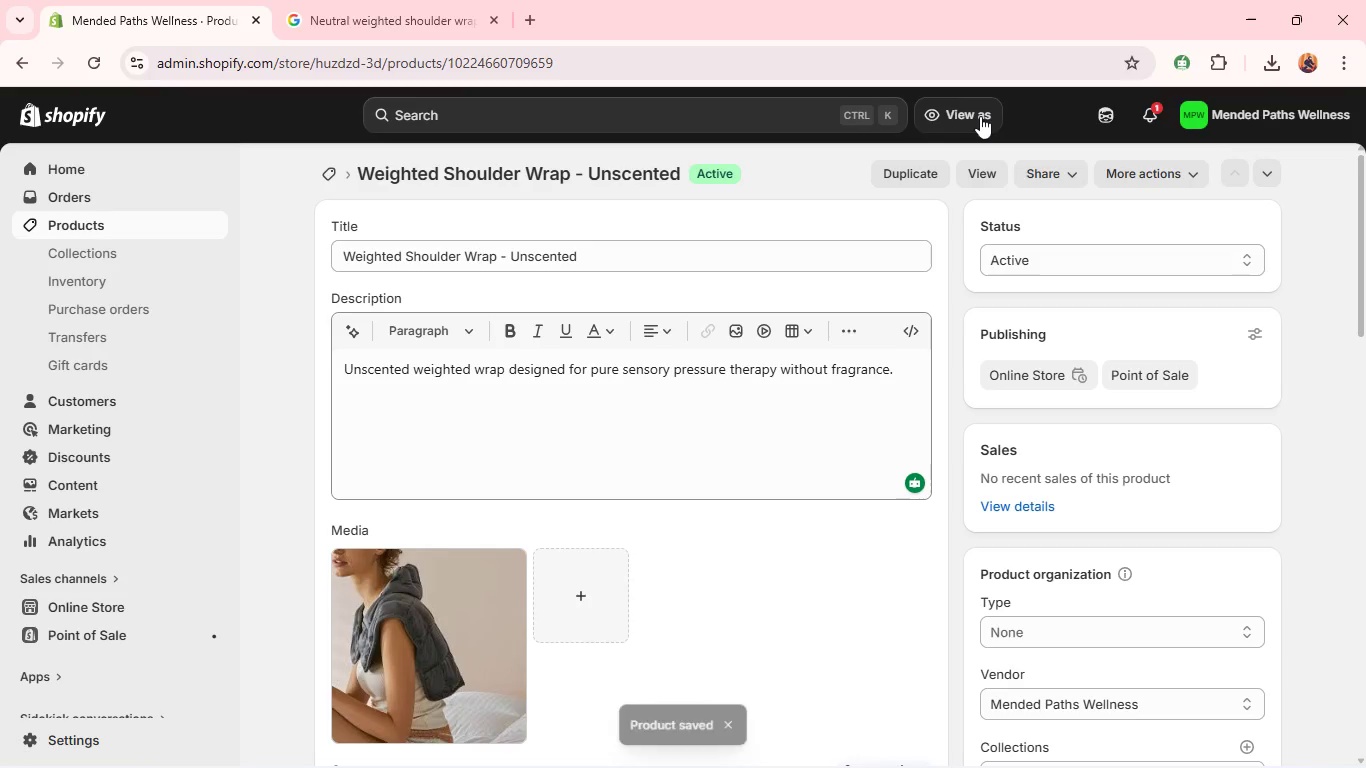 
wait(12.55)
 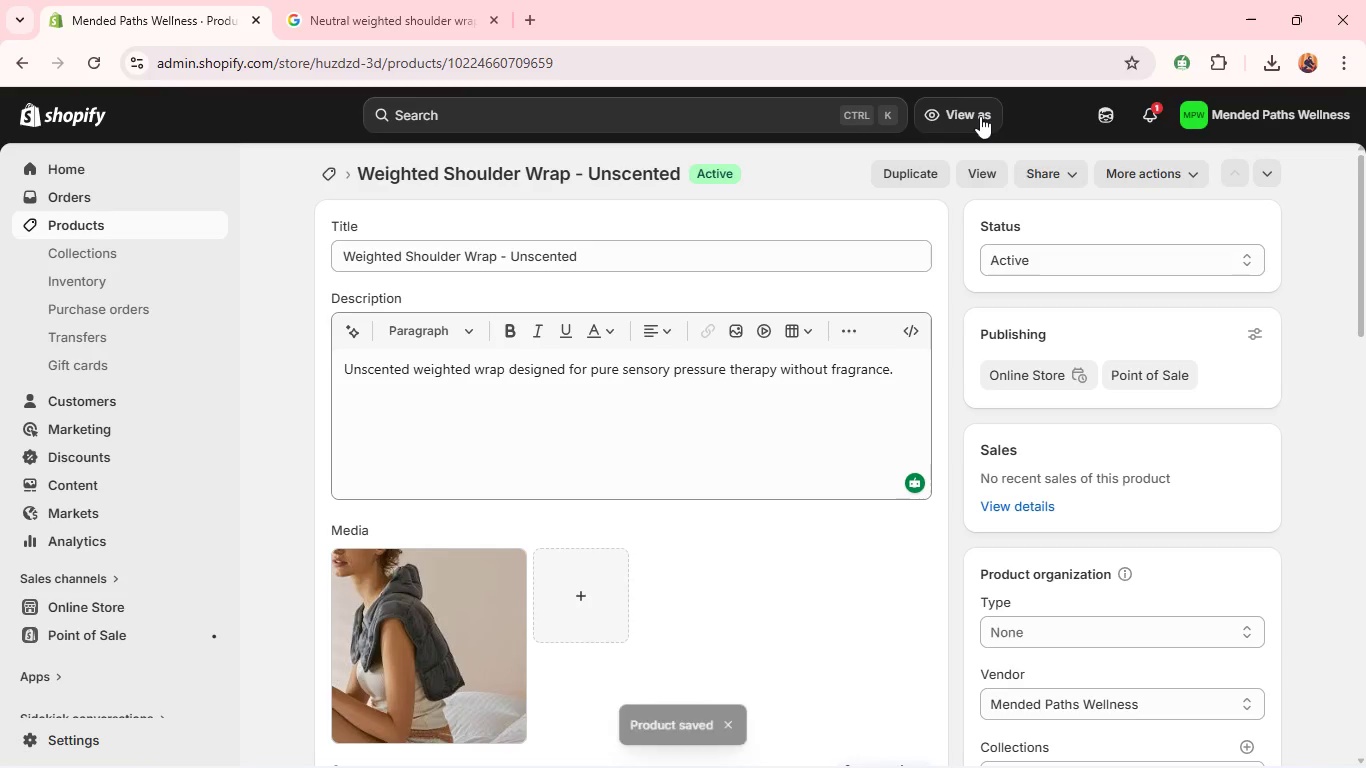 
left_click([76, 731])
 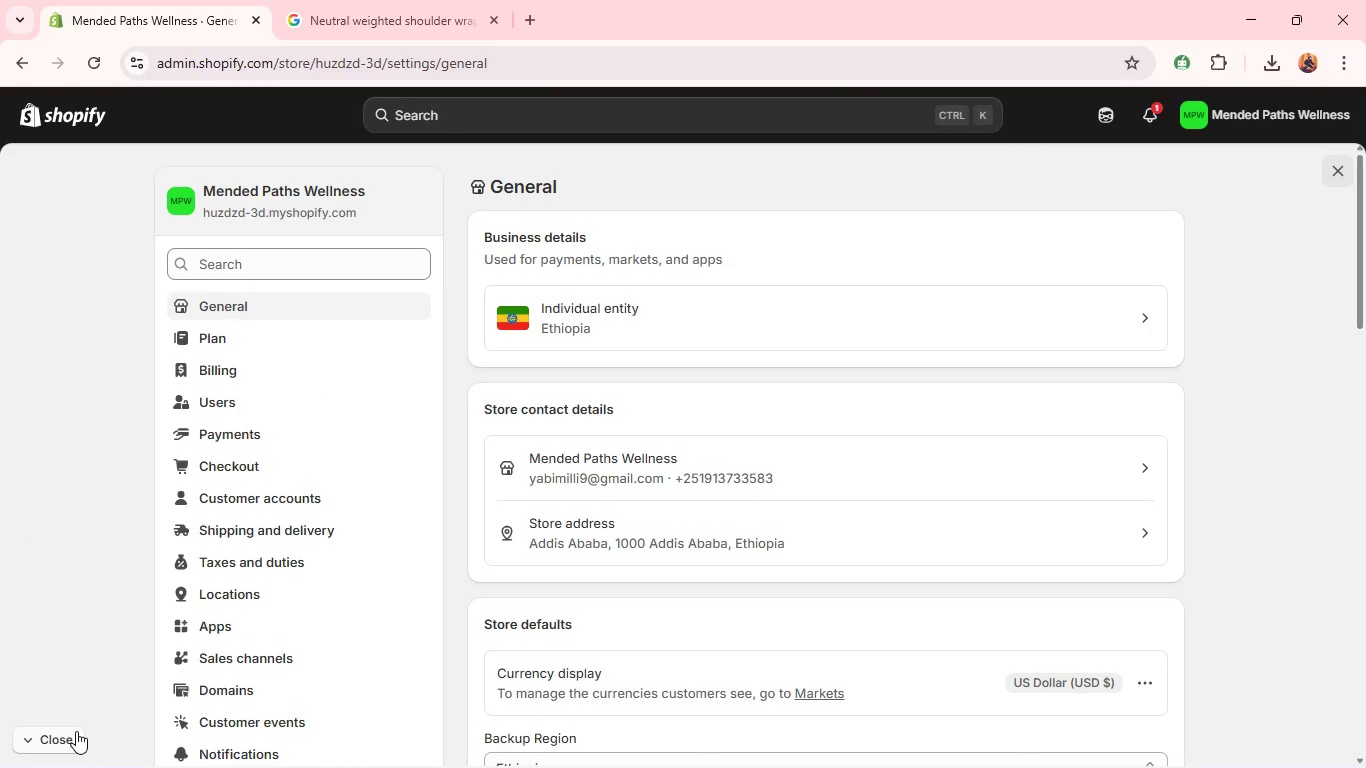 
wait(13.69)
 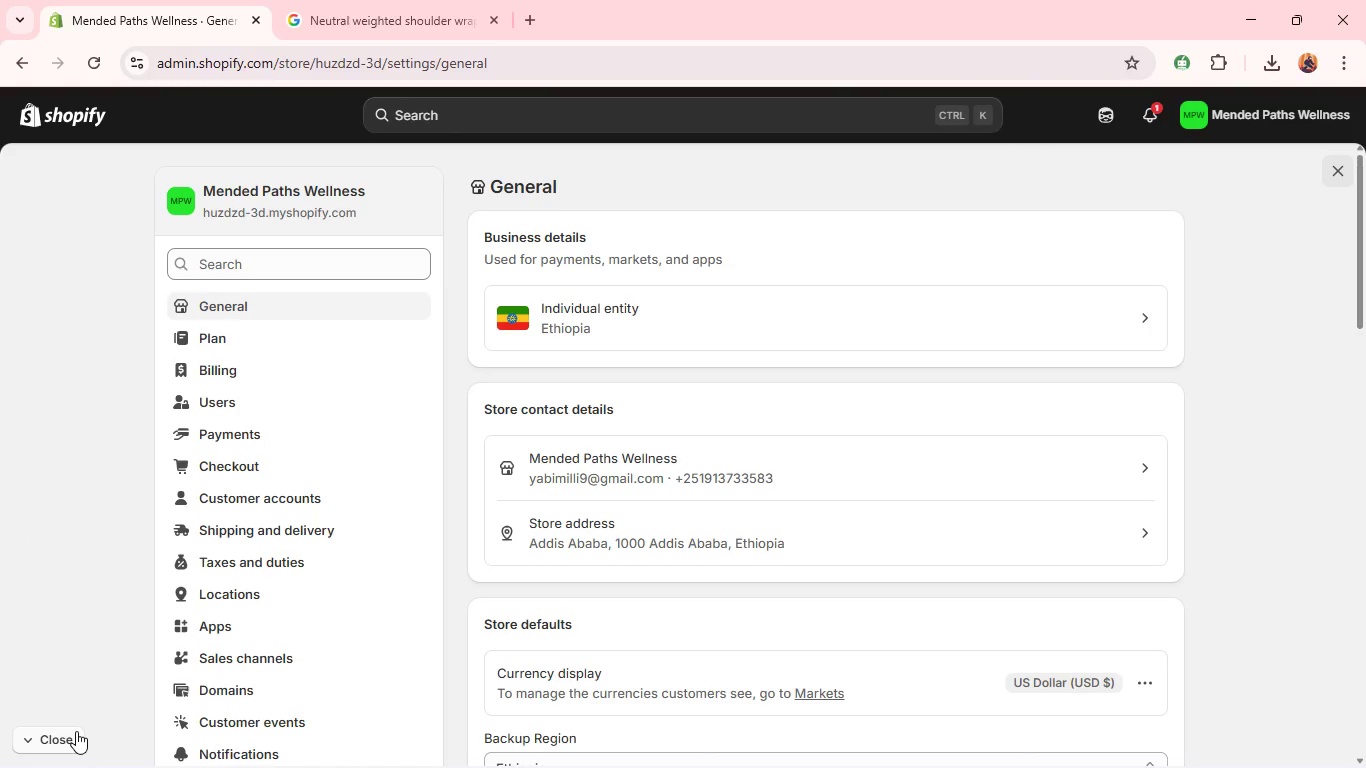 
left_click([1338, 177])
 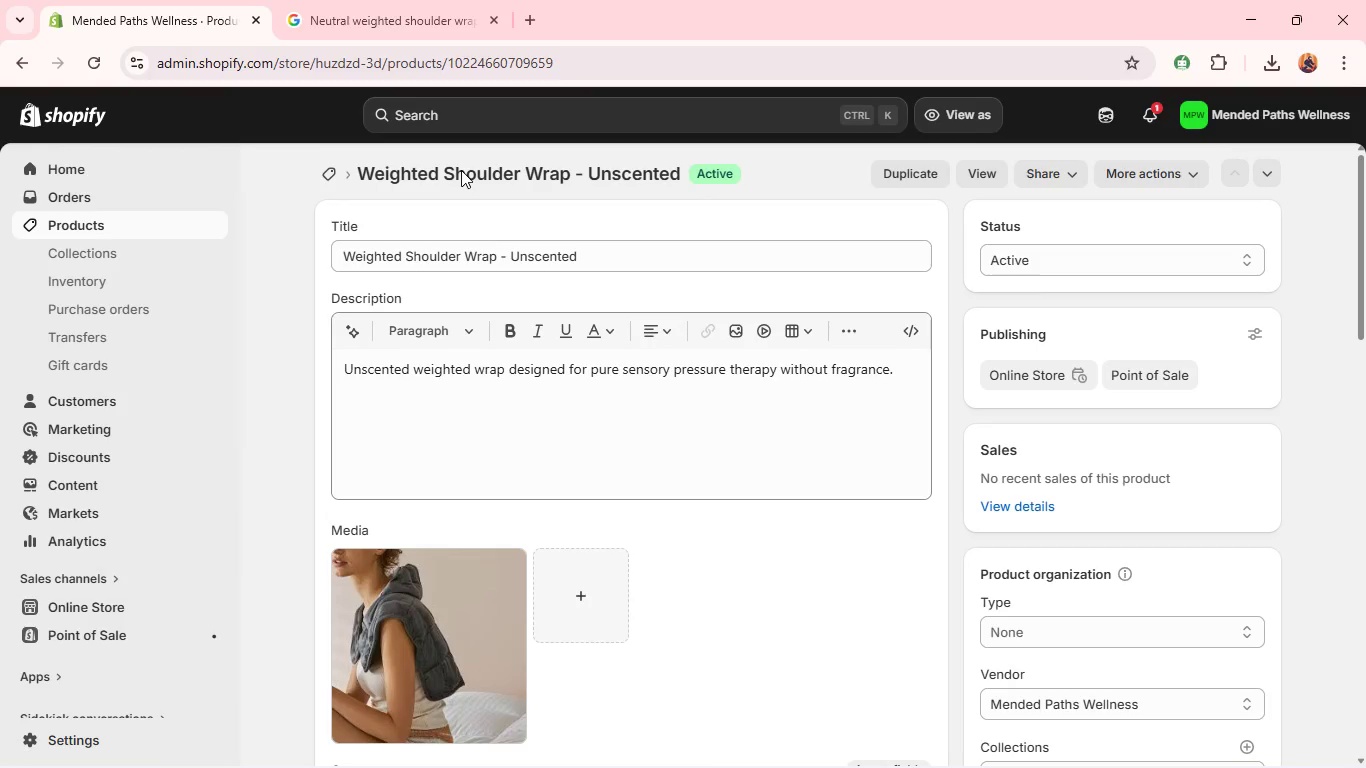 
left_click([330, 171])
 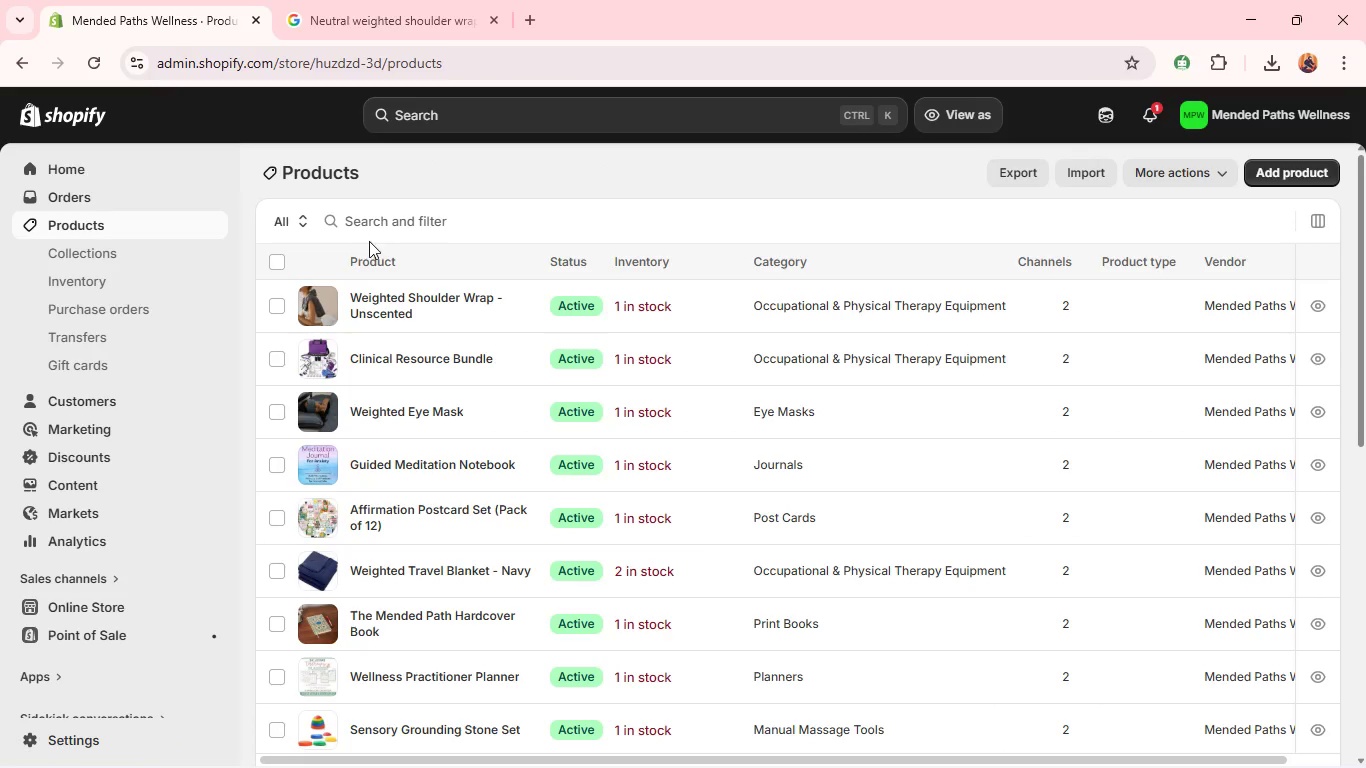 
left_click([389, 305])
 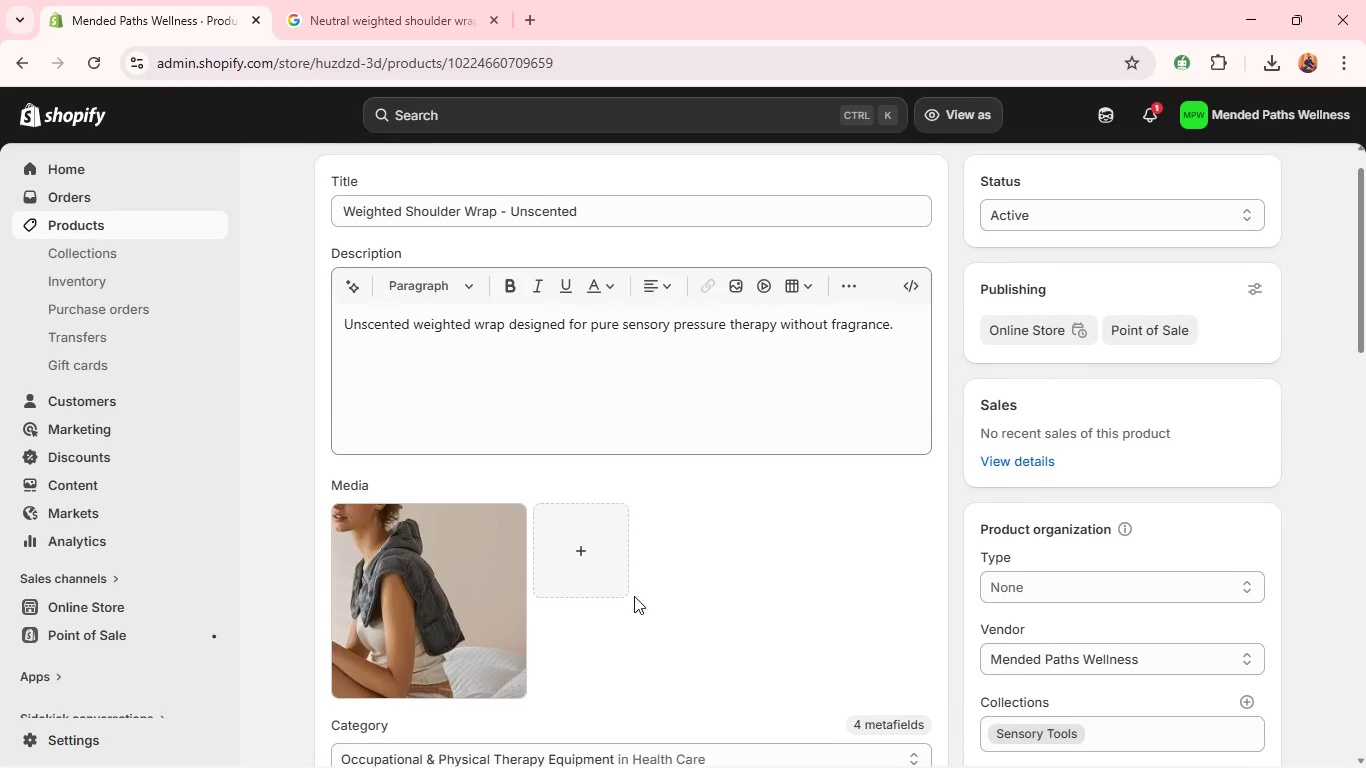 
wait(85.38)
 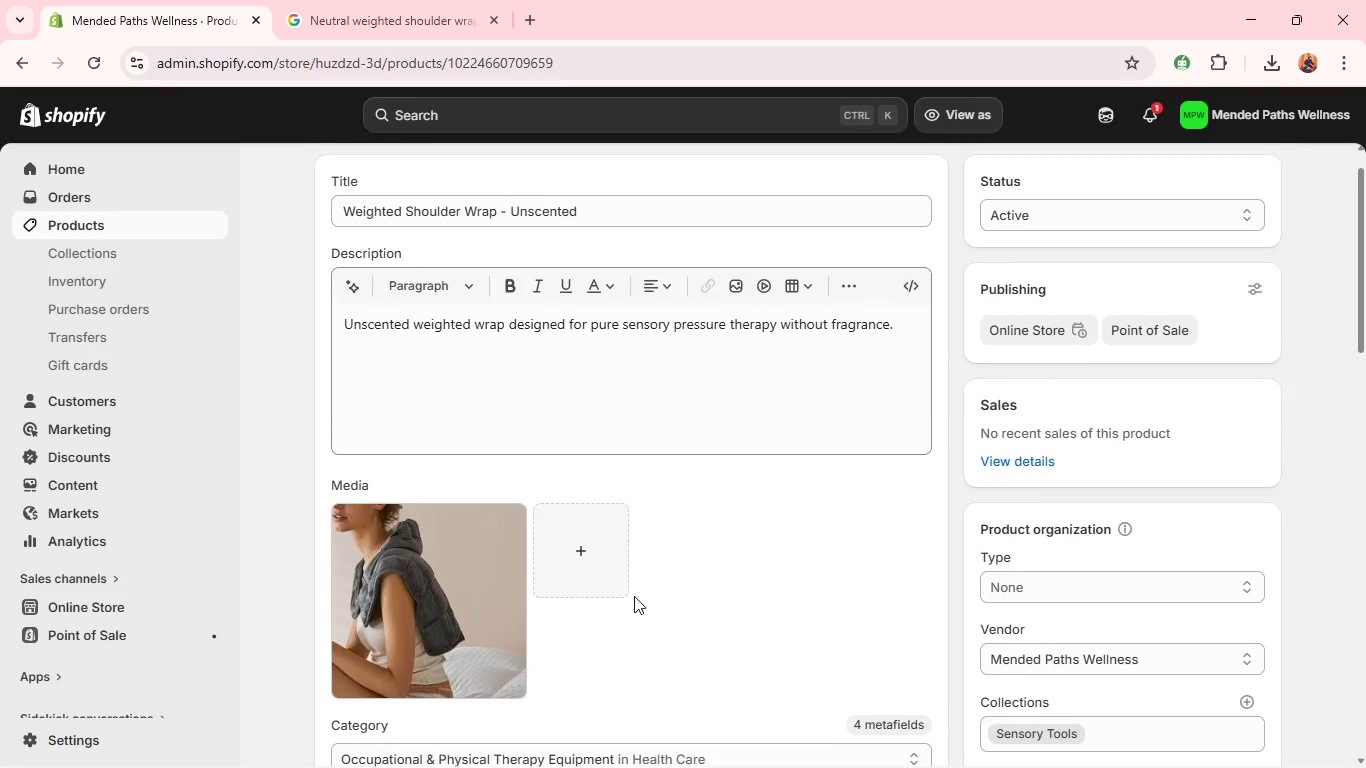 
left_click([158, 228])
 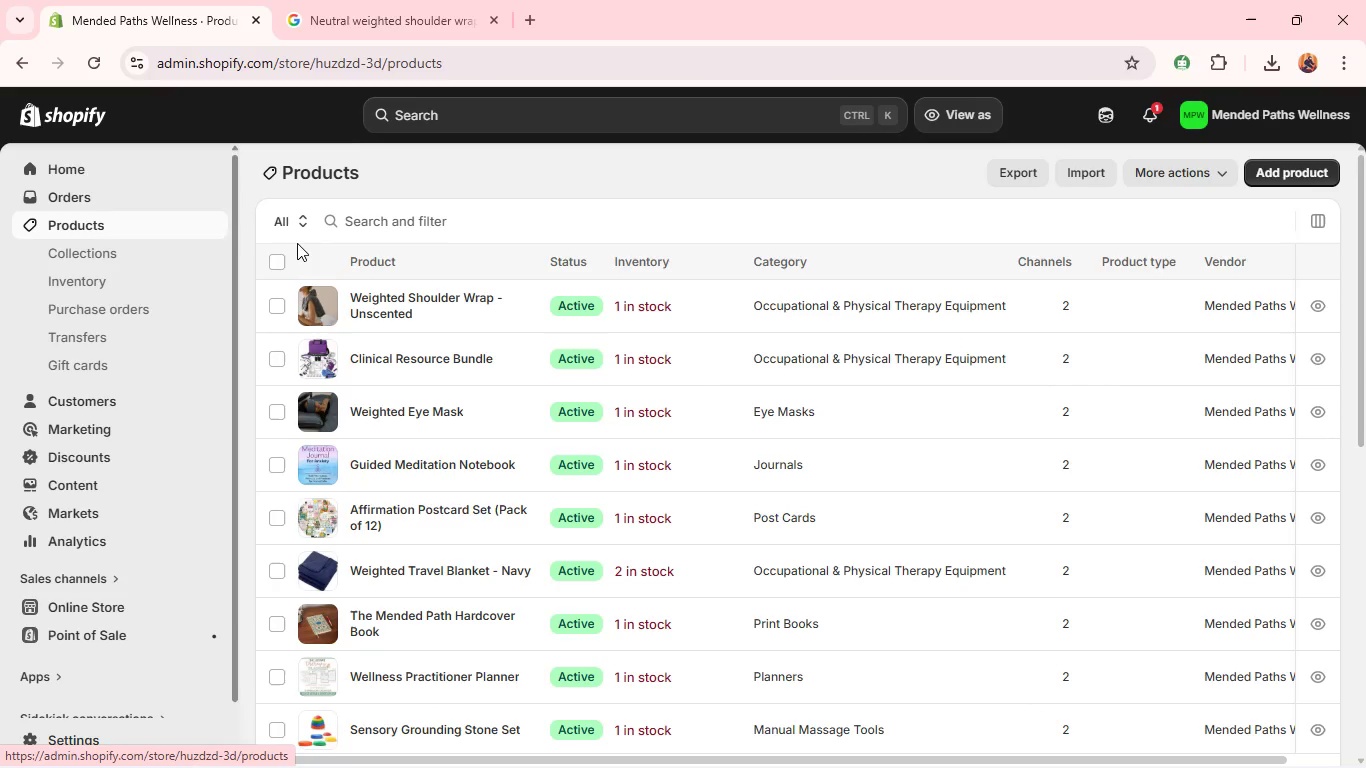 
left_click([282, 262])
 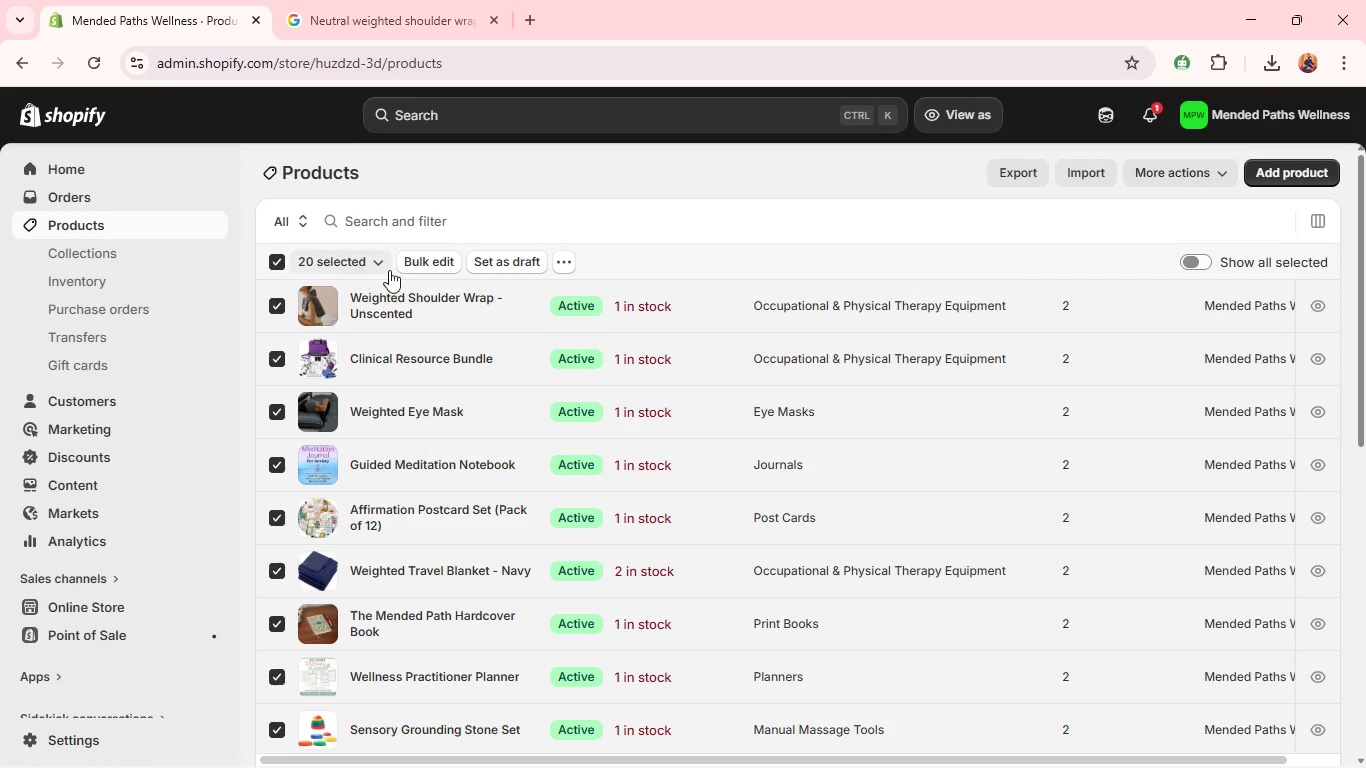 
left_click([420, 261])
 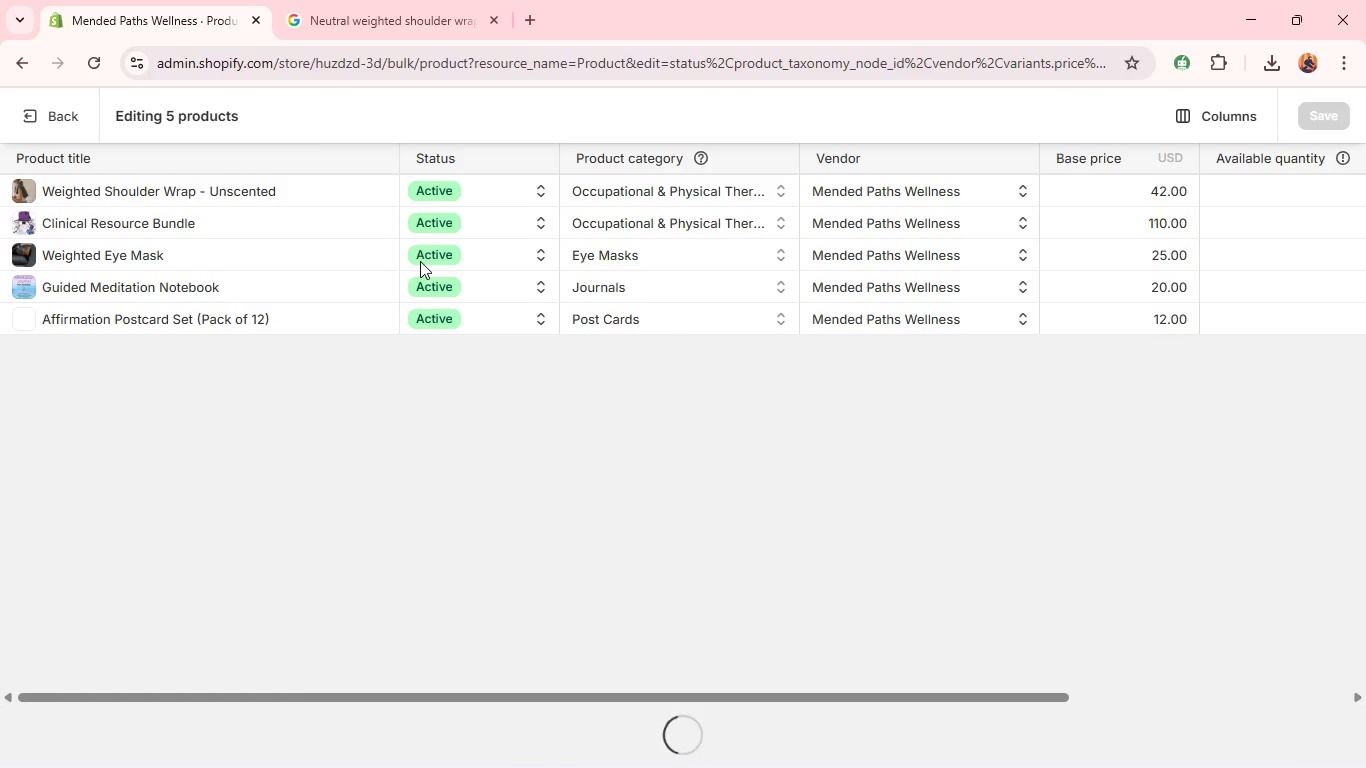 
wait(8.3)
 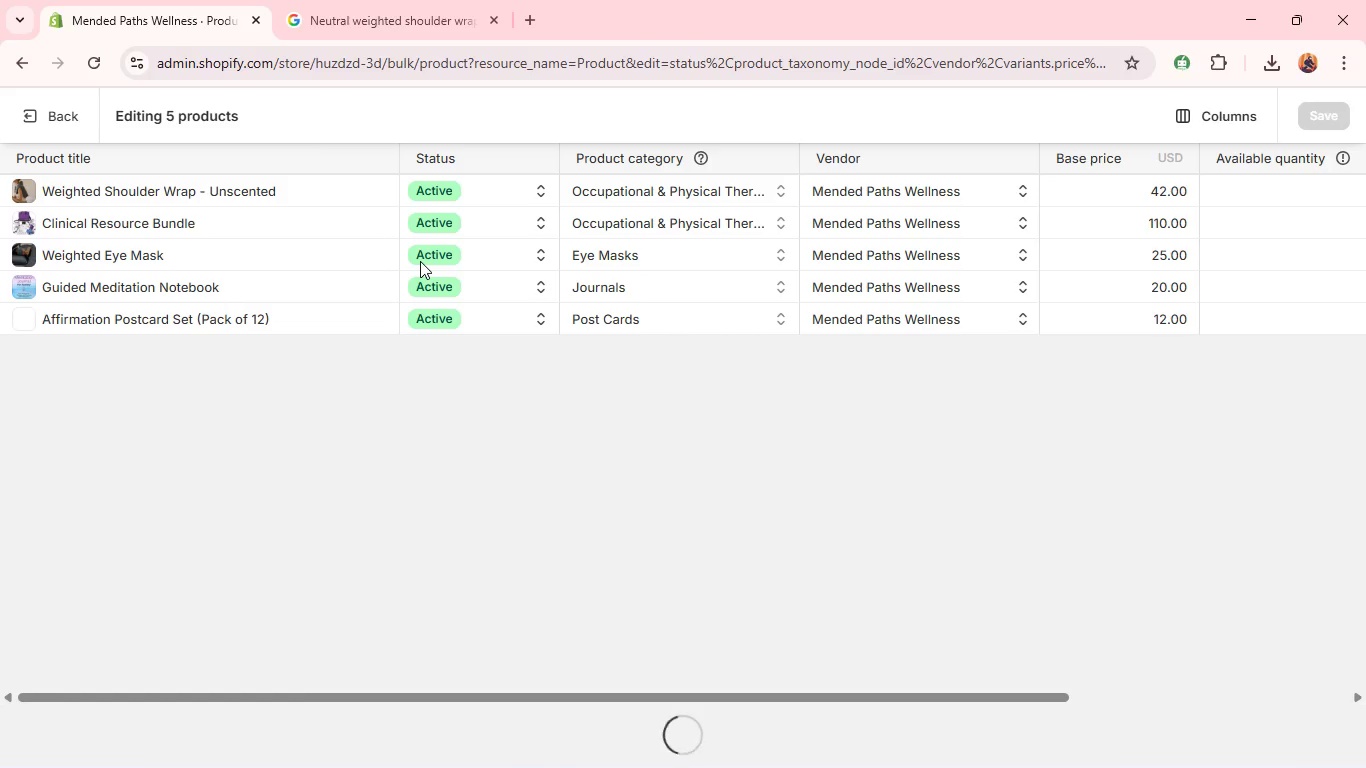 
left_click([1219, 116])
 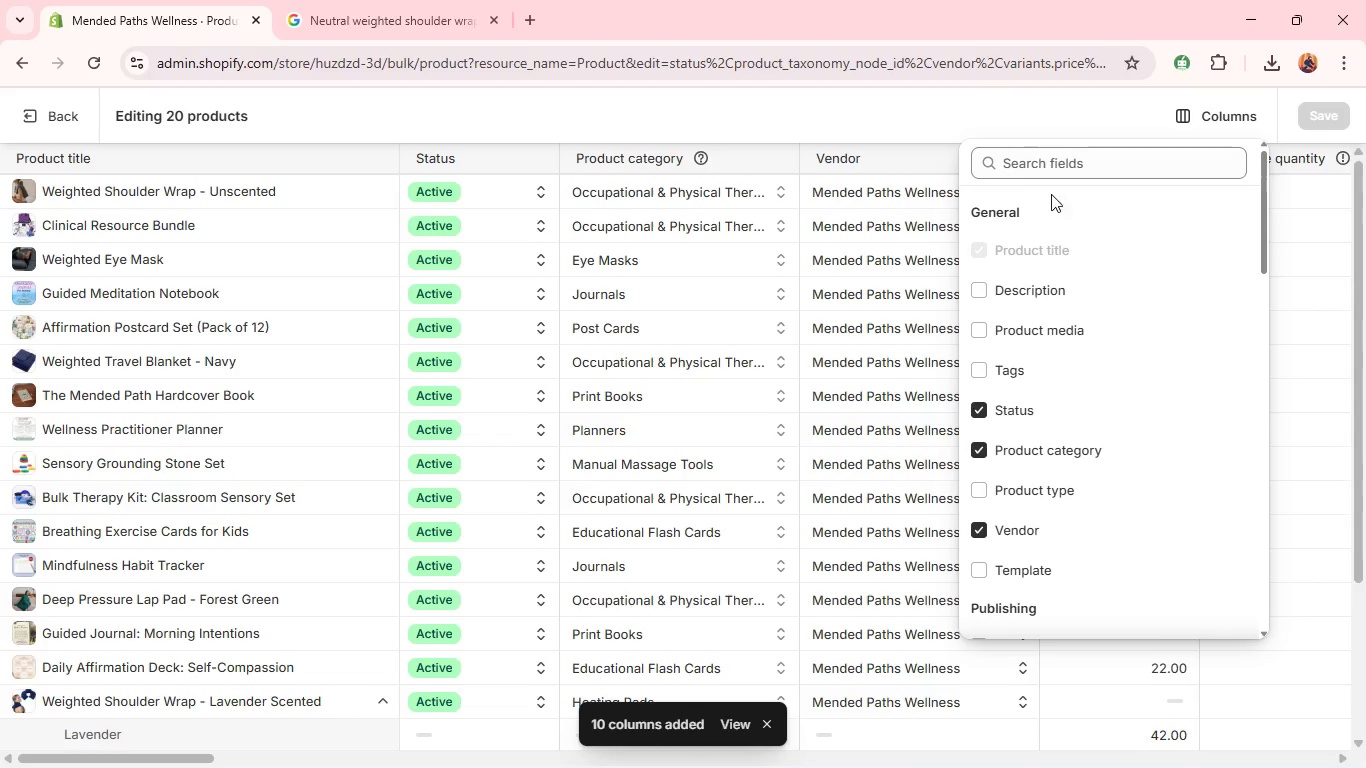 
left_click([1034, 173])
 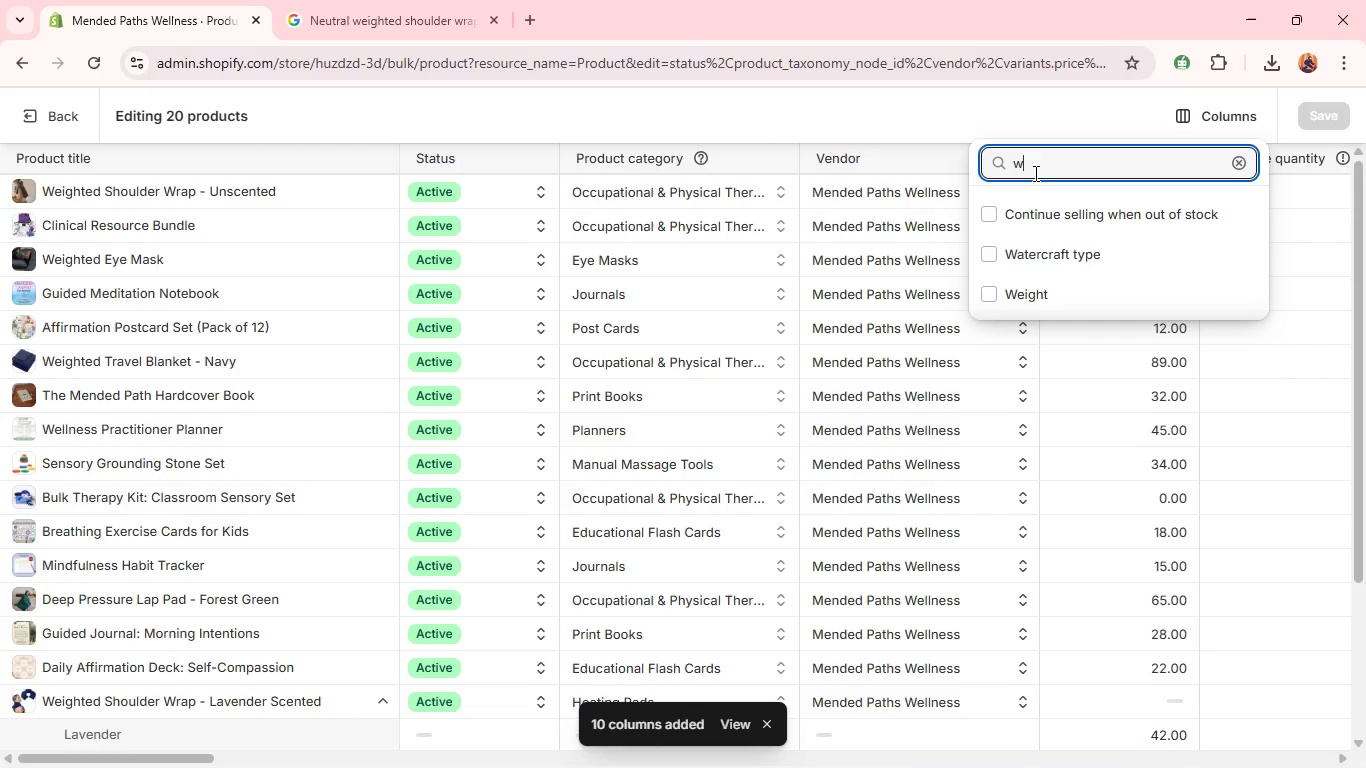 
type(we)
 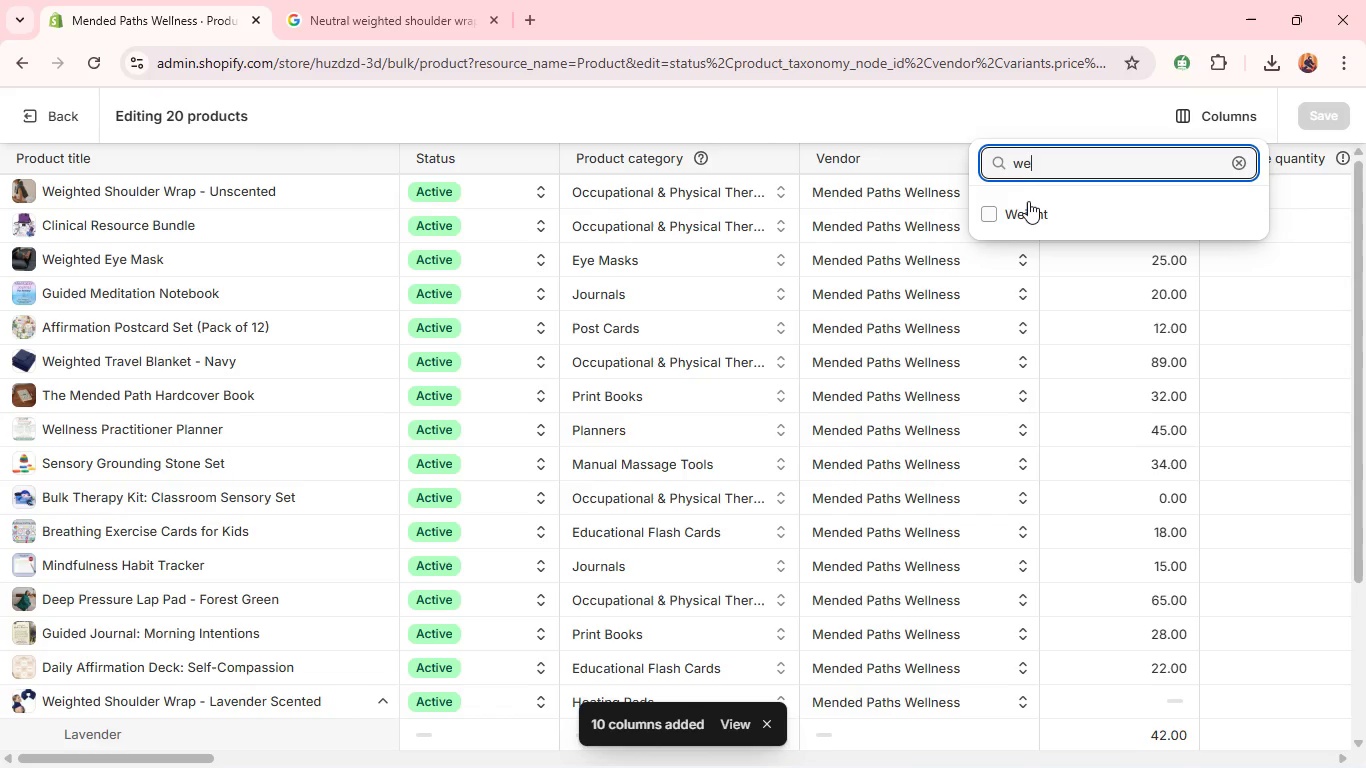 
left_click([1028, 203])
 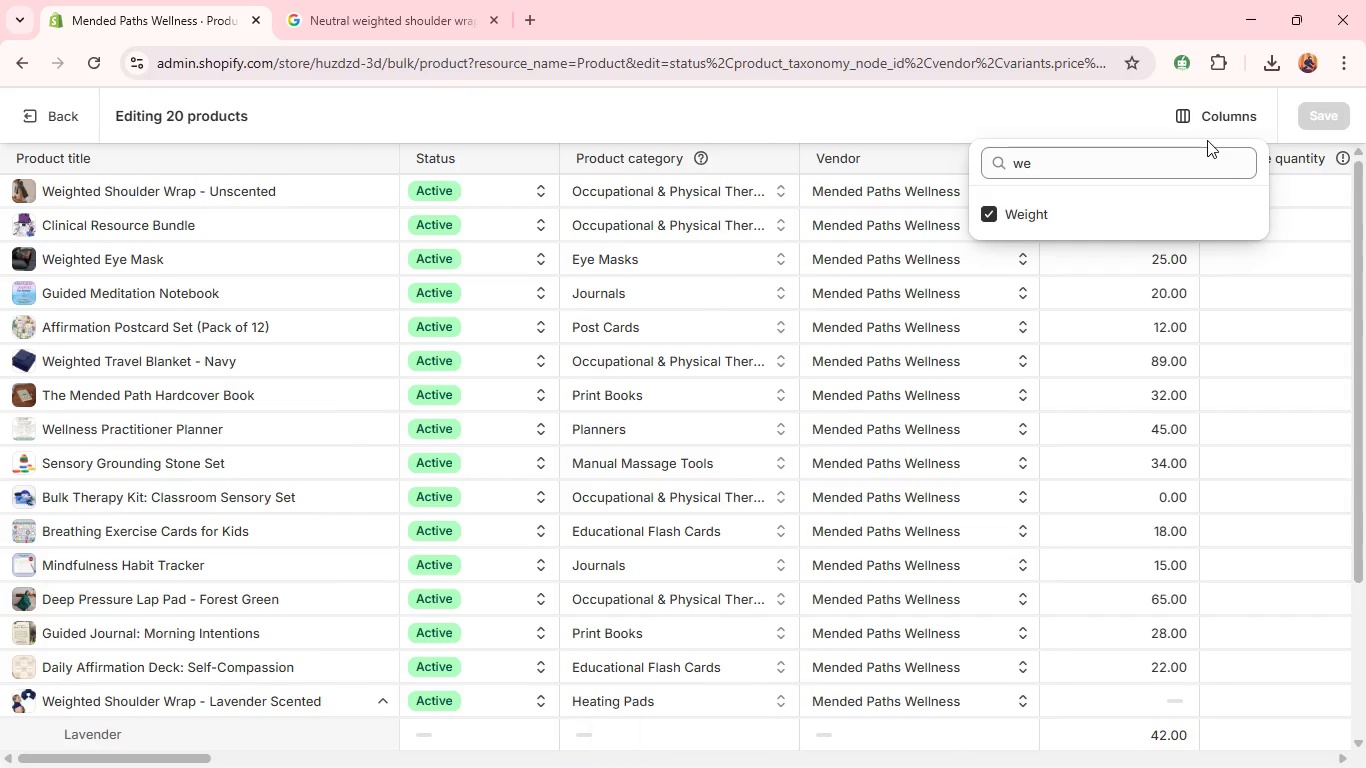 
wait(5.92)
 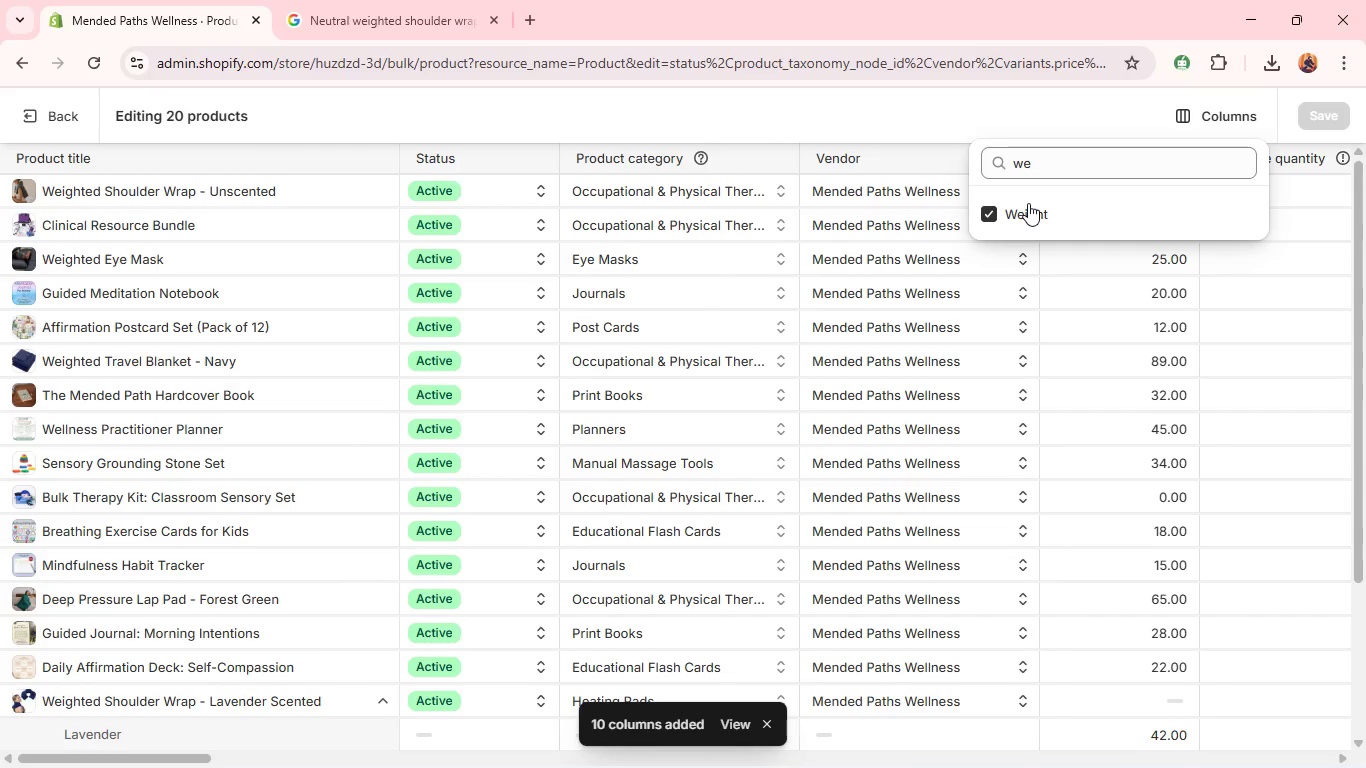 
left_click([1225, 114])
 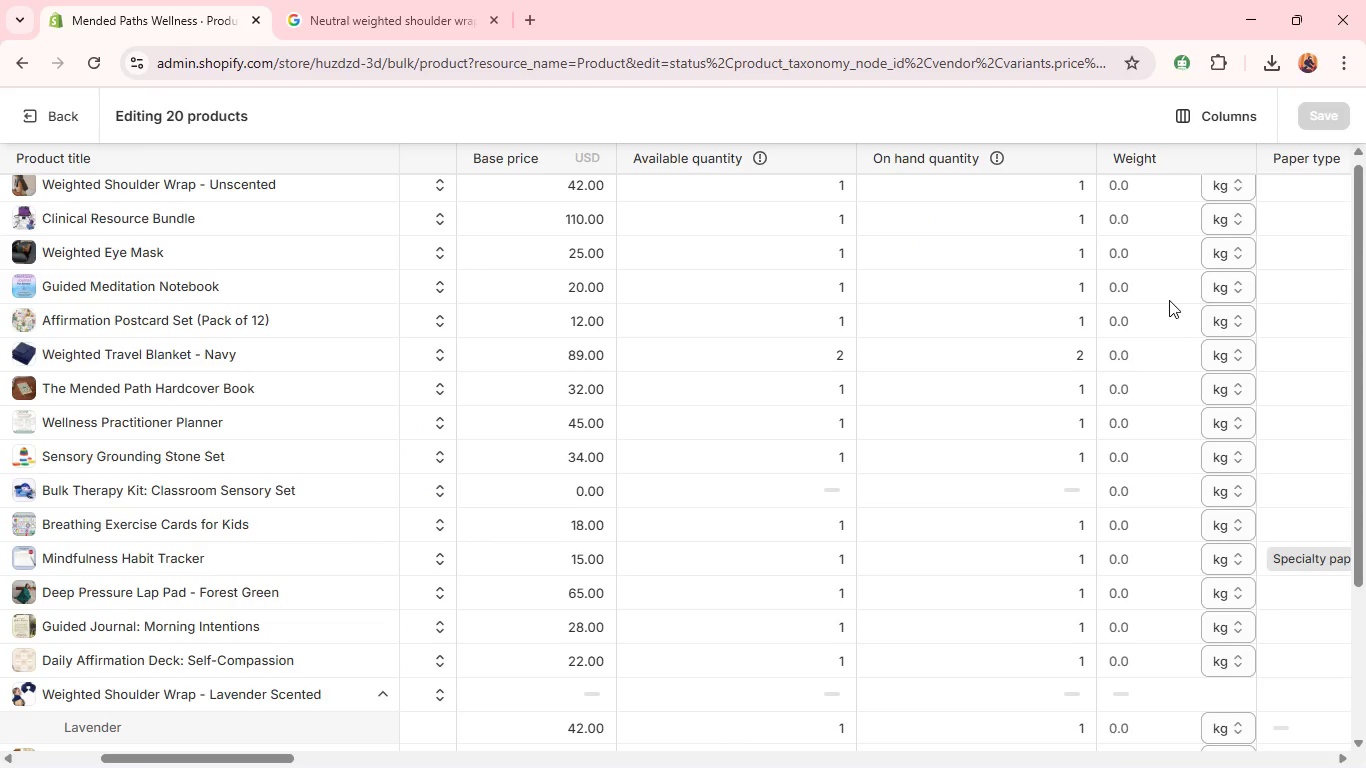 
wait(6.12)
 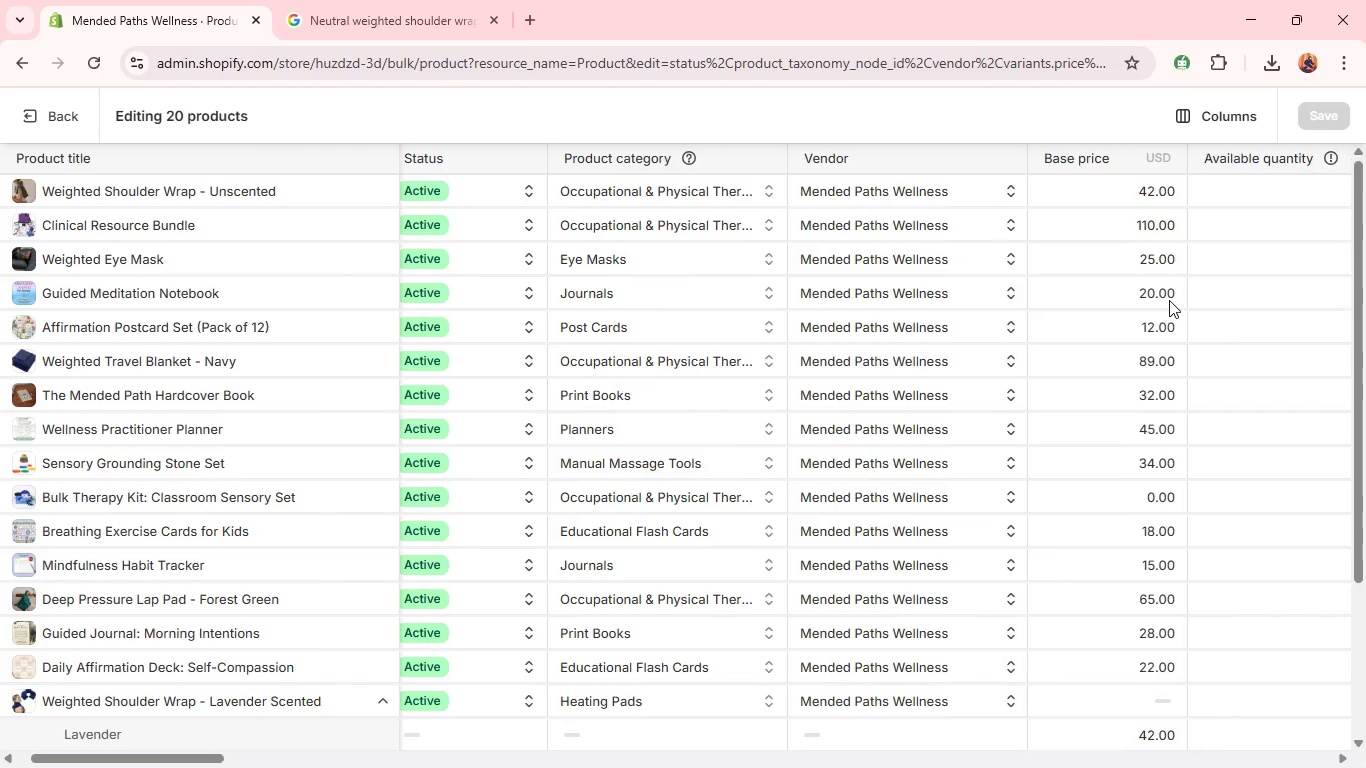 
left_click([1218, 182])
 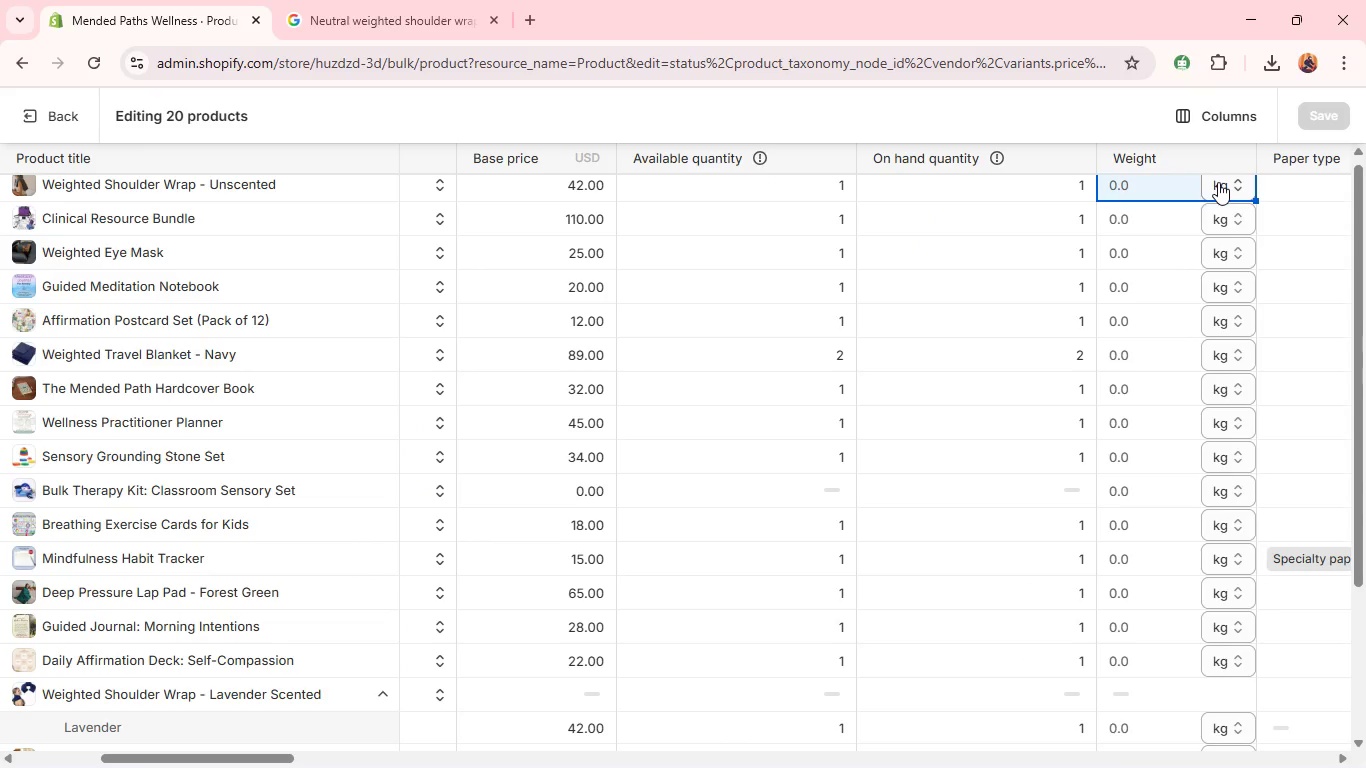 
left_click([1218, 182])
 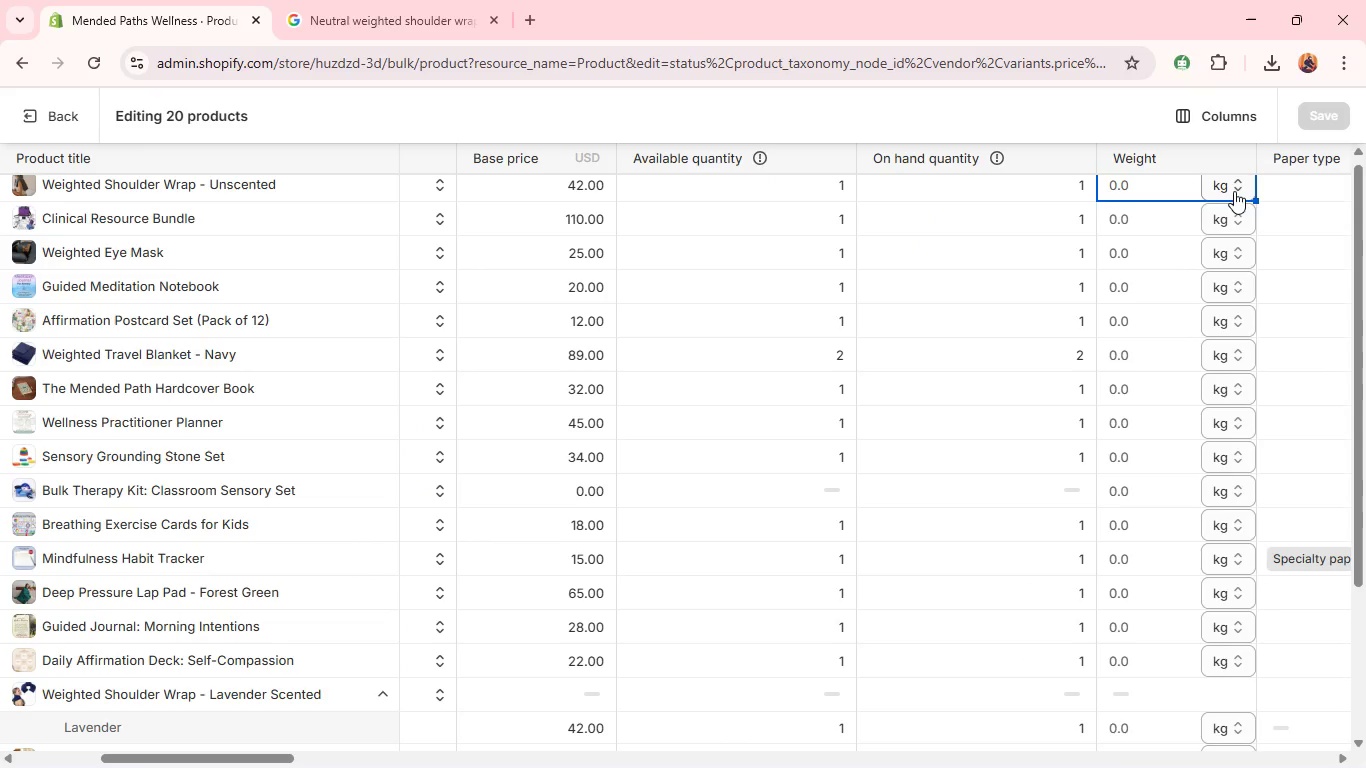 
left_click([1239, 189])
 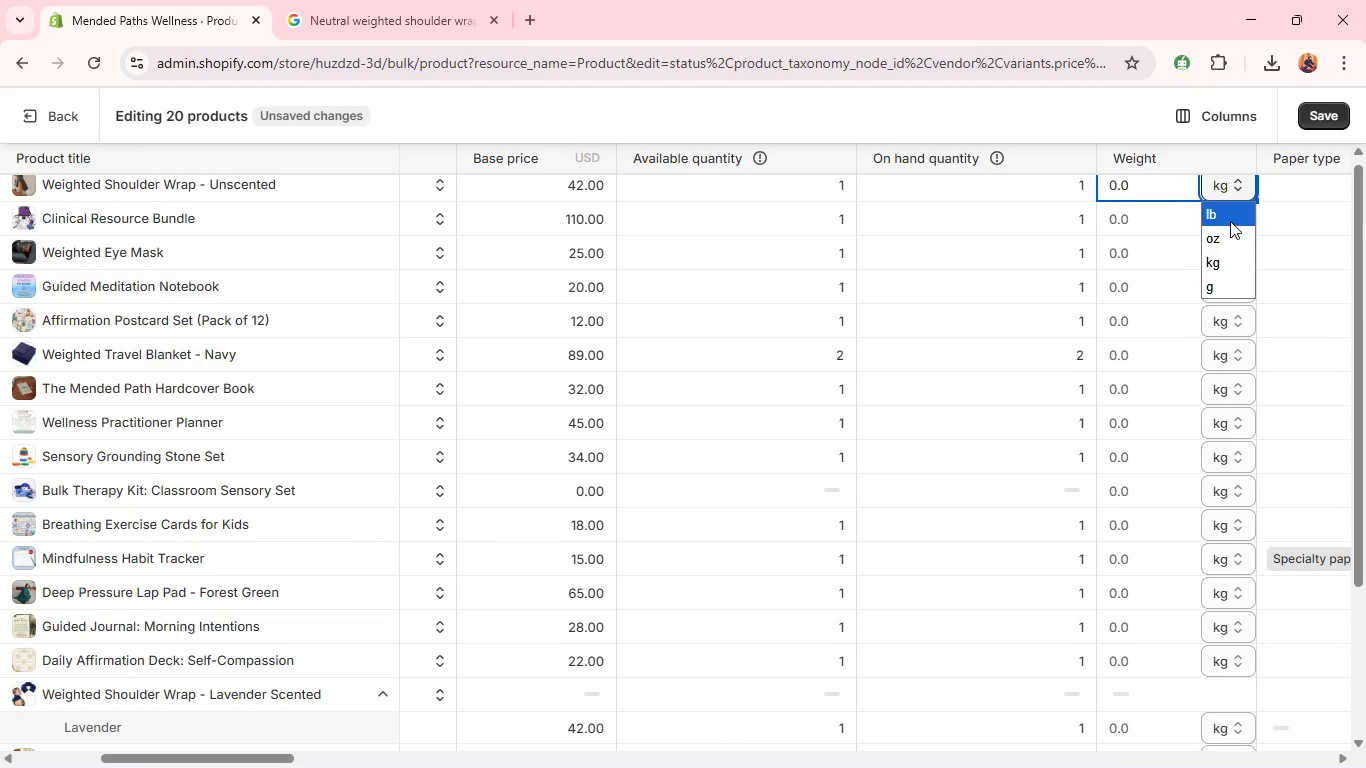 
left_click([1230, 221])
 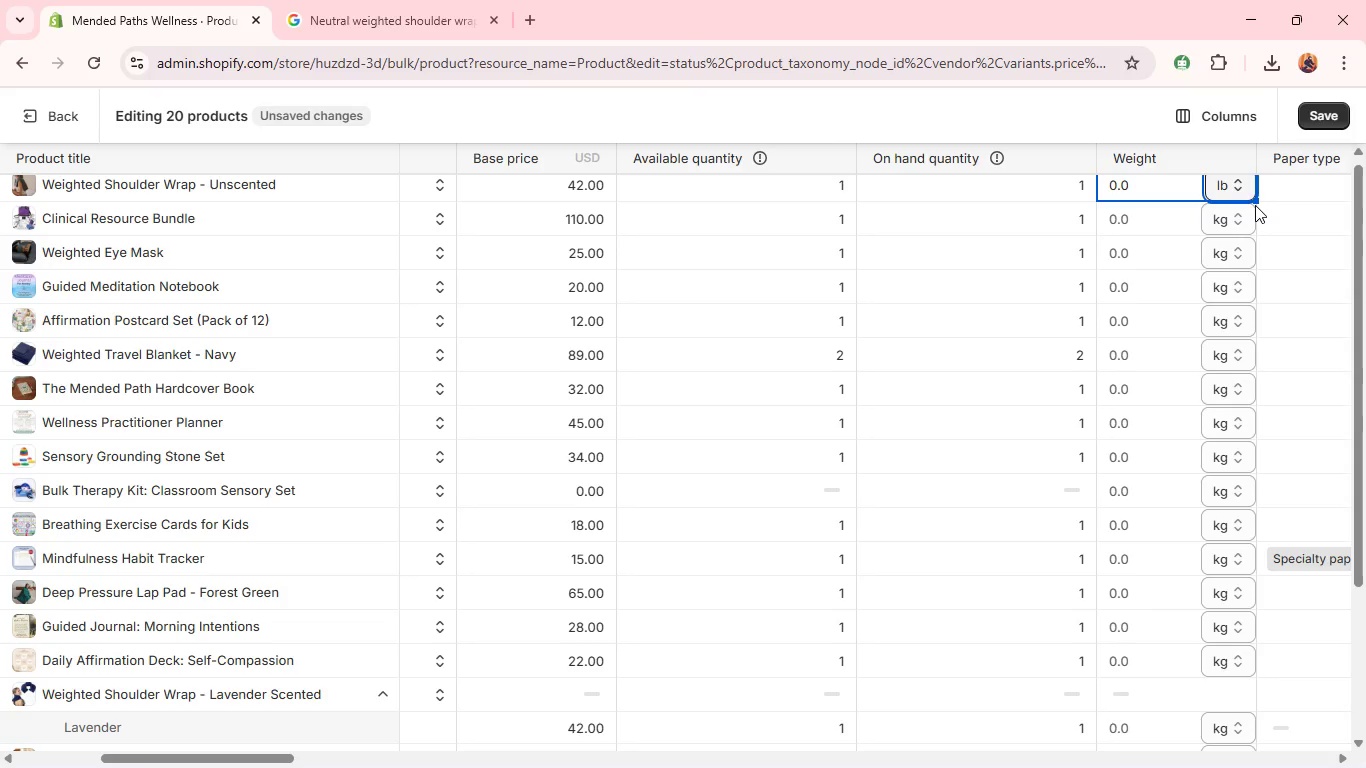 
wait(20.5)
 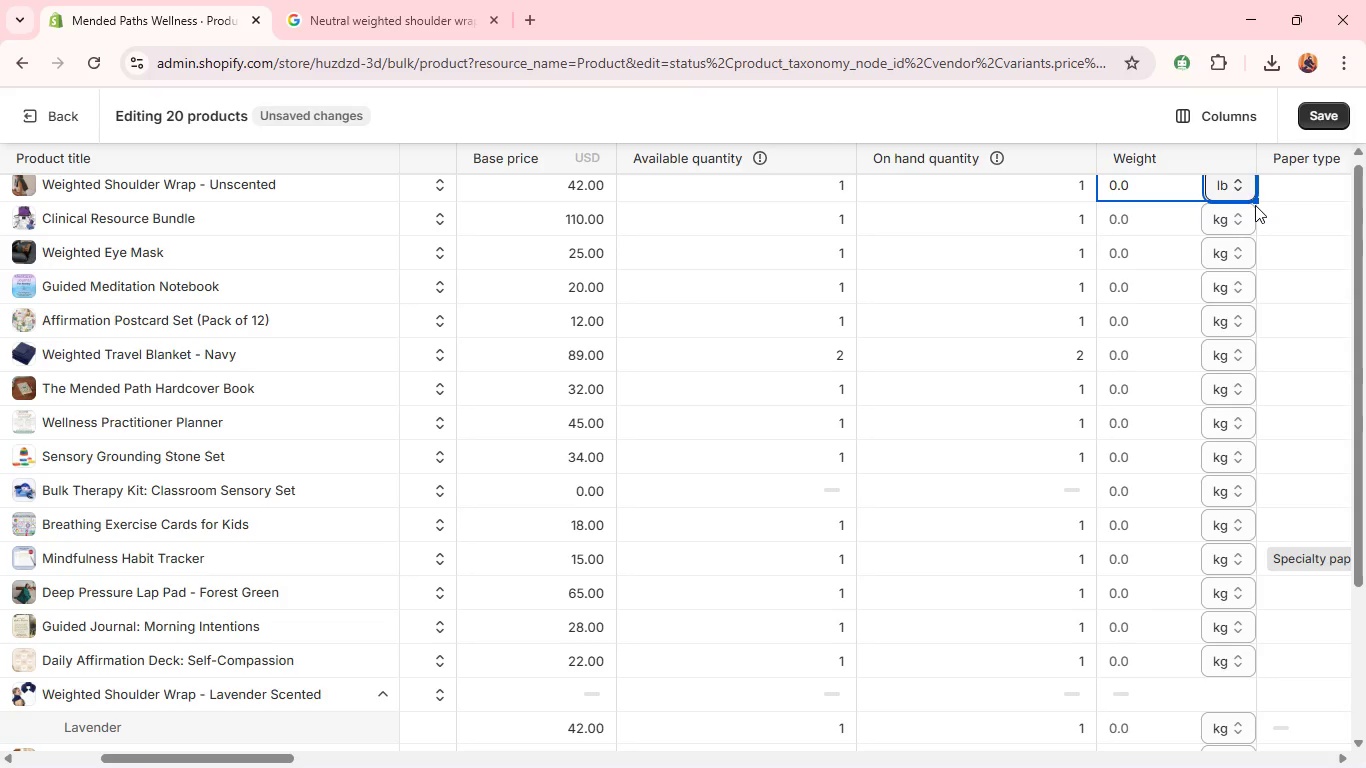 
left_click_drag(start_coordinate=[1255, 201], to_coordinate=[1223, 742])
 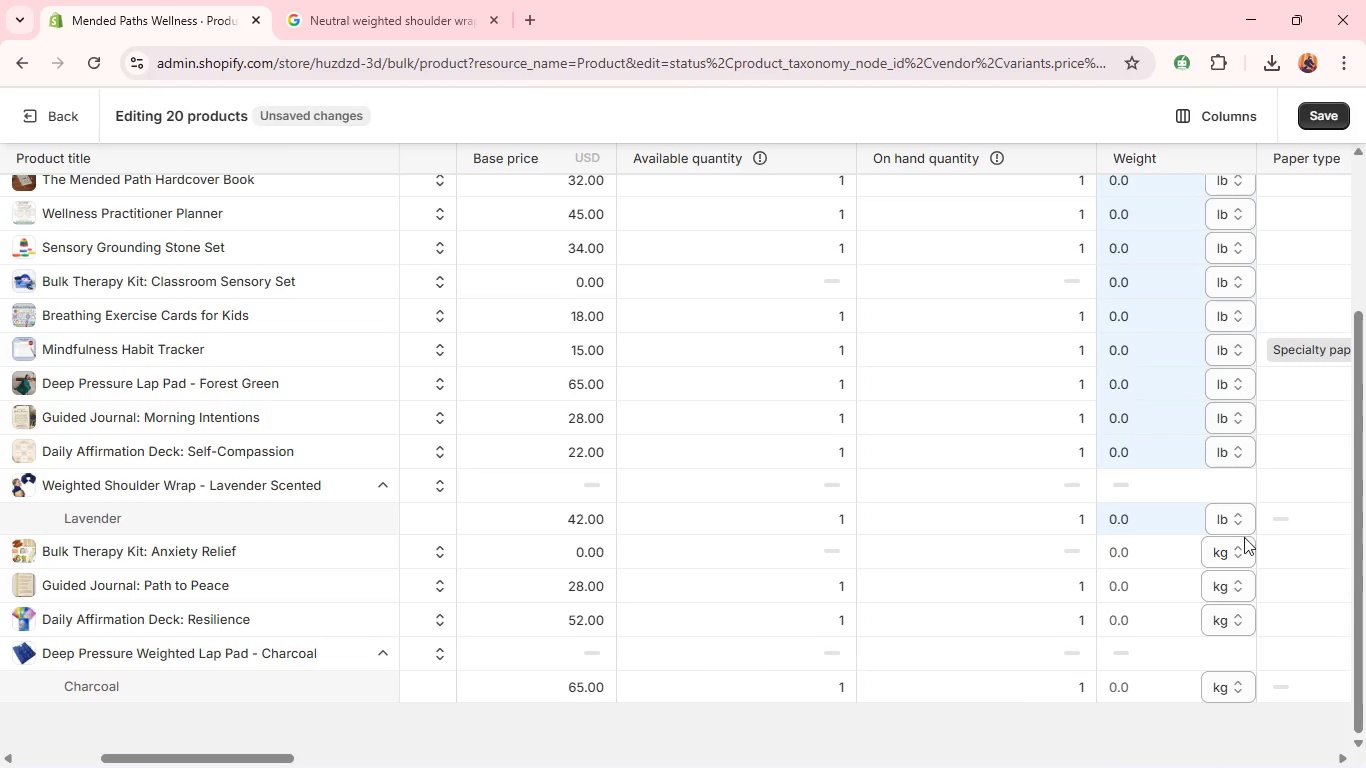 
wait(5.66)
 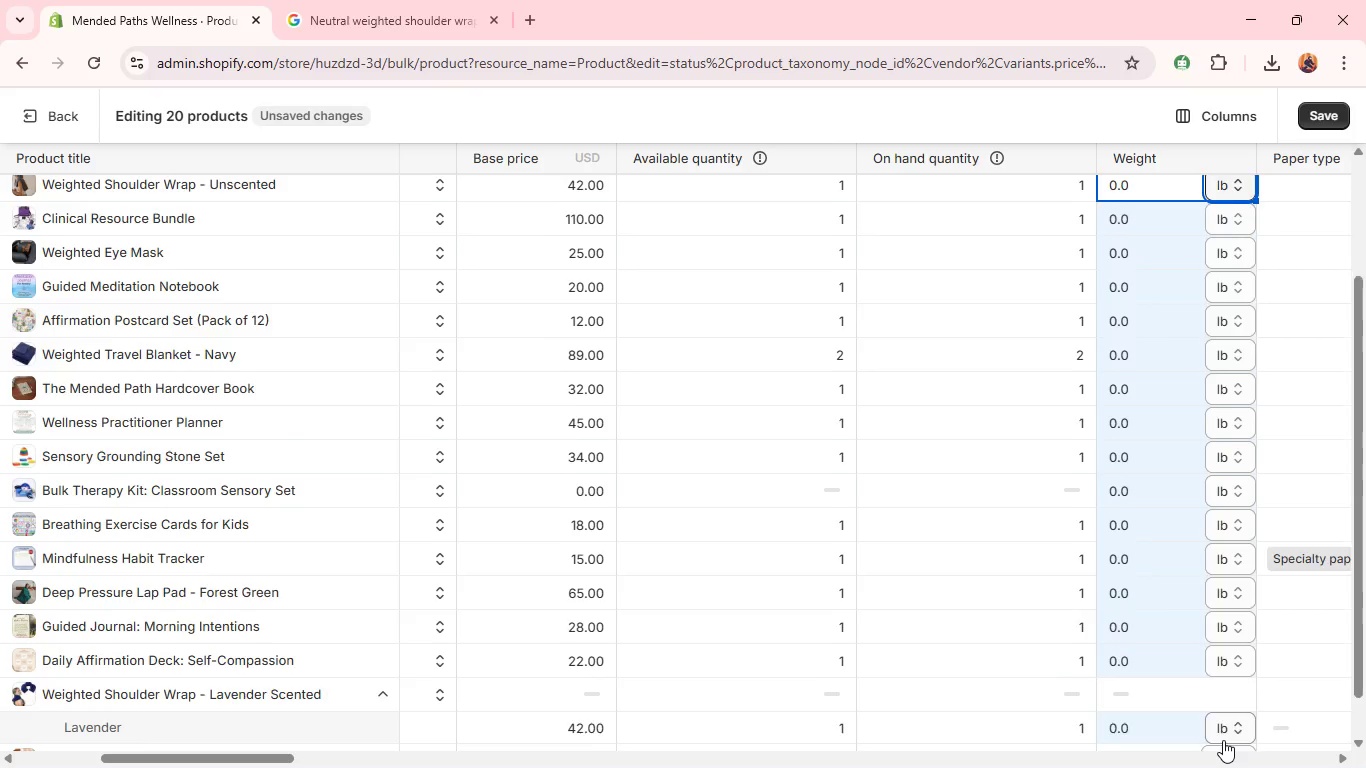 
left_click([1249, 524])
 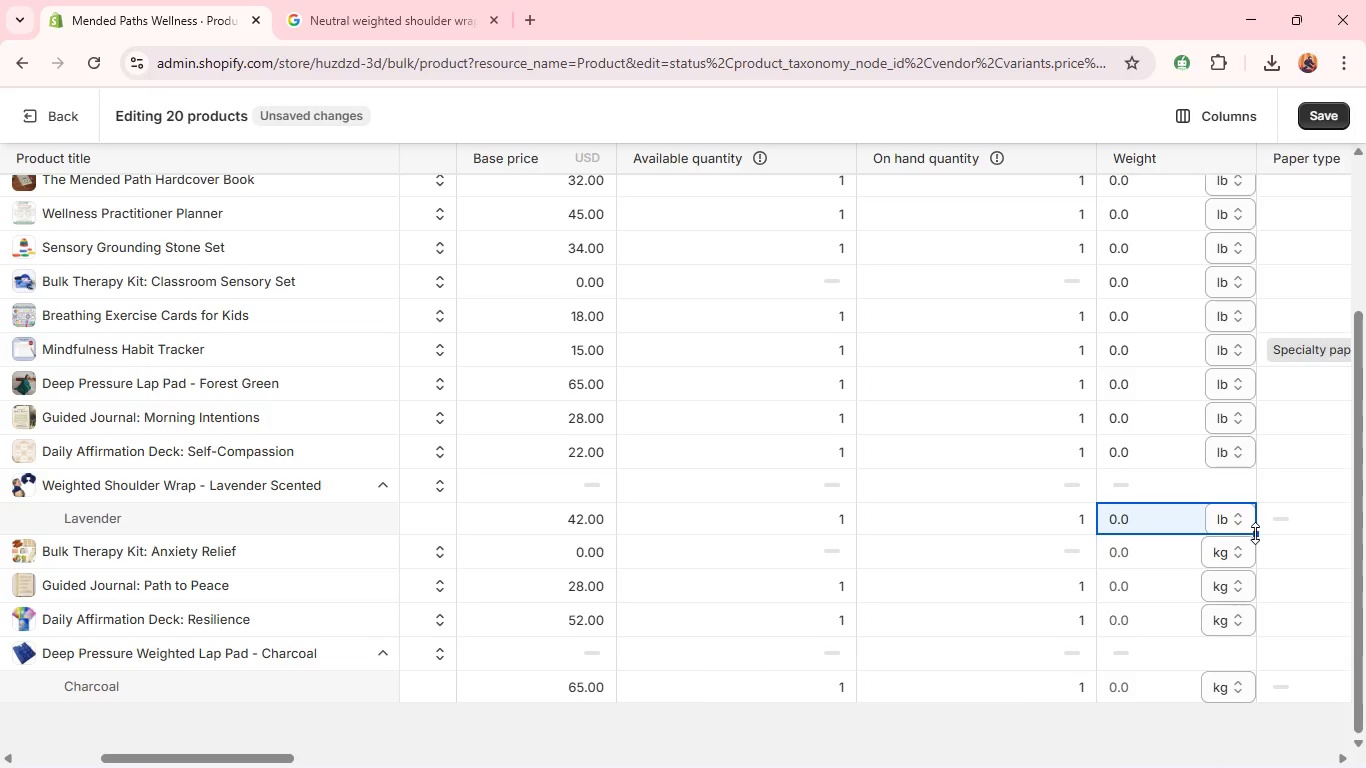 
left_click_drag(start_coordinate=[1256, 533], to_coordinate=[1237, 696])
 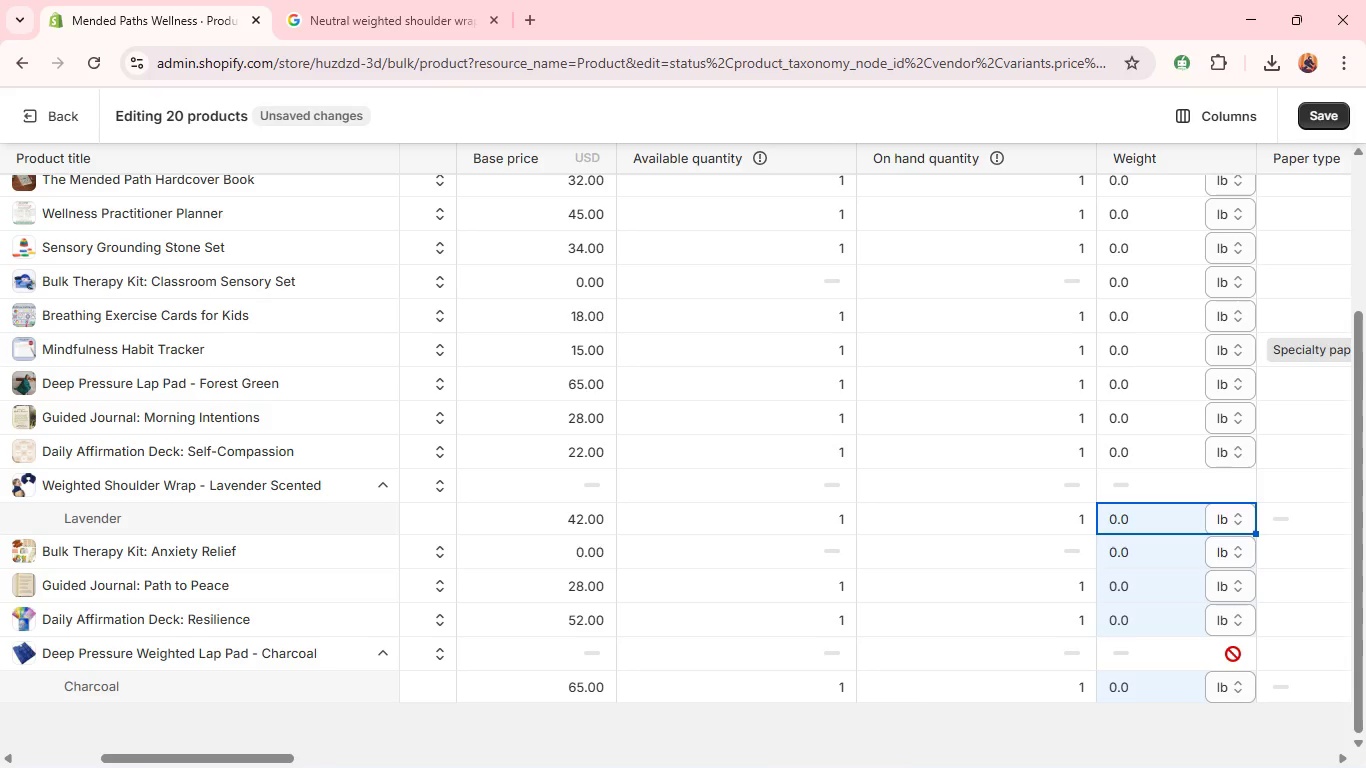 
wait(7.36)
 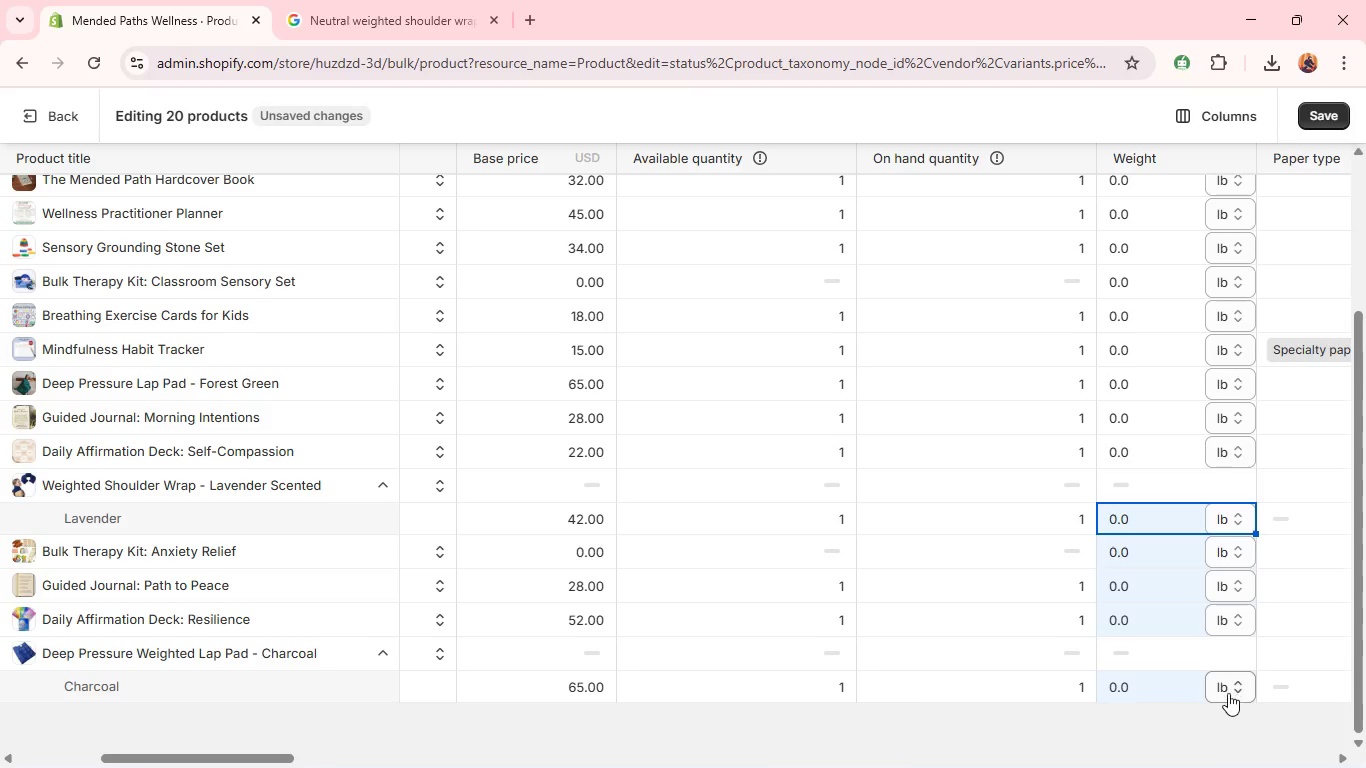 
left_click([1165, 688])
 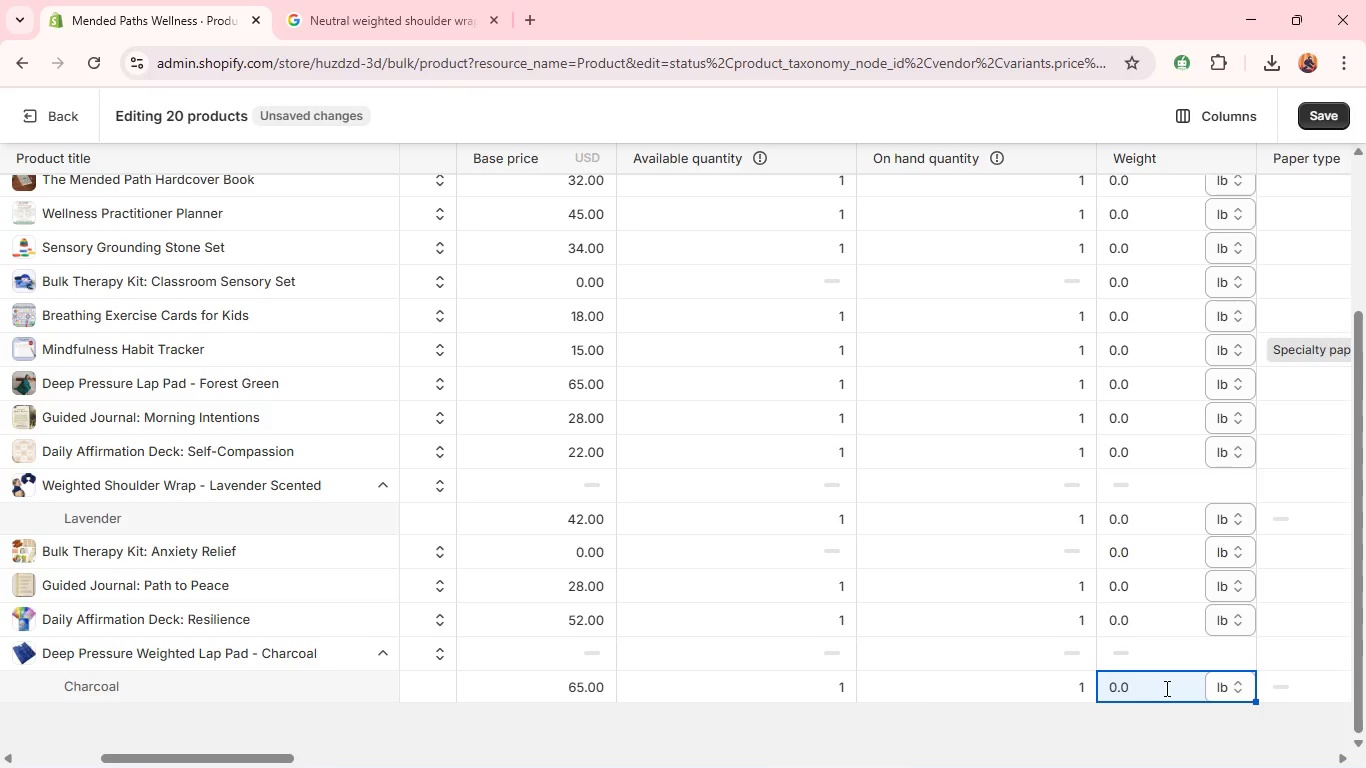 
double_click([1165, 688])
 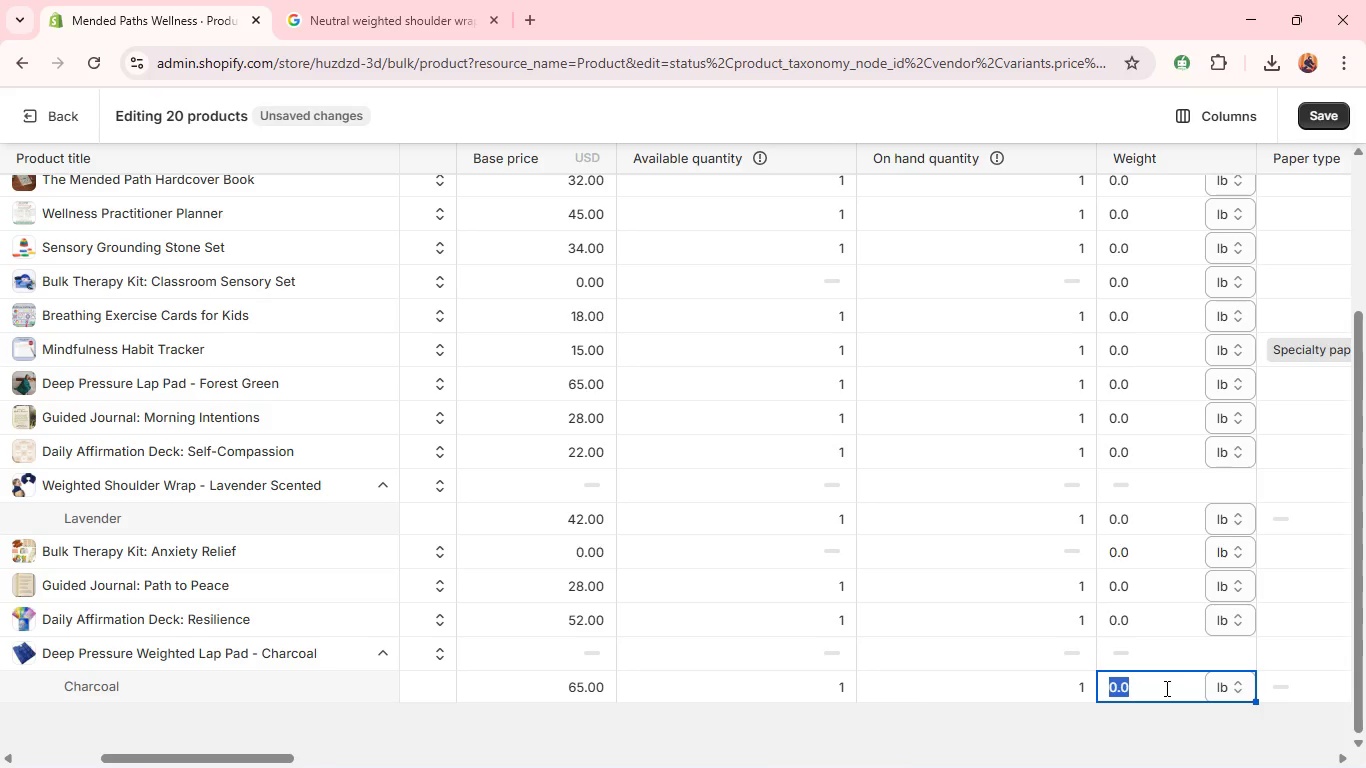 
key(6)
 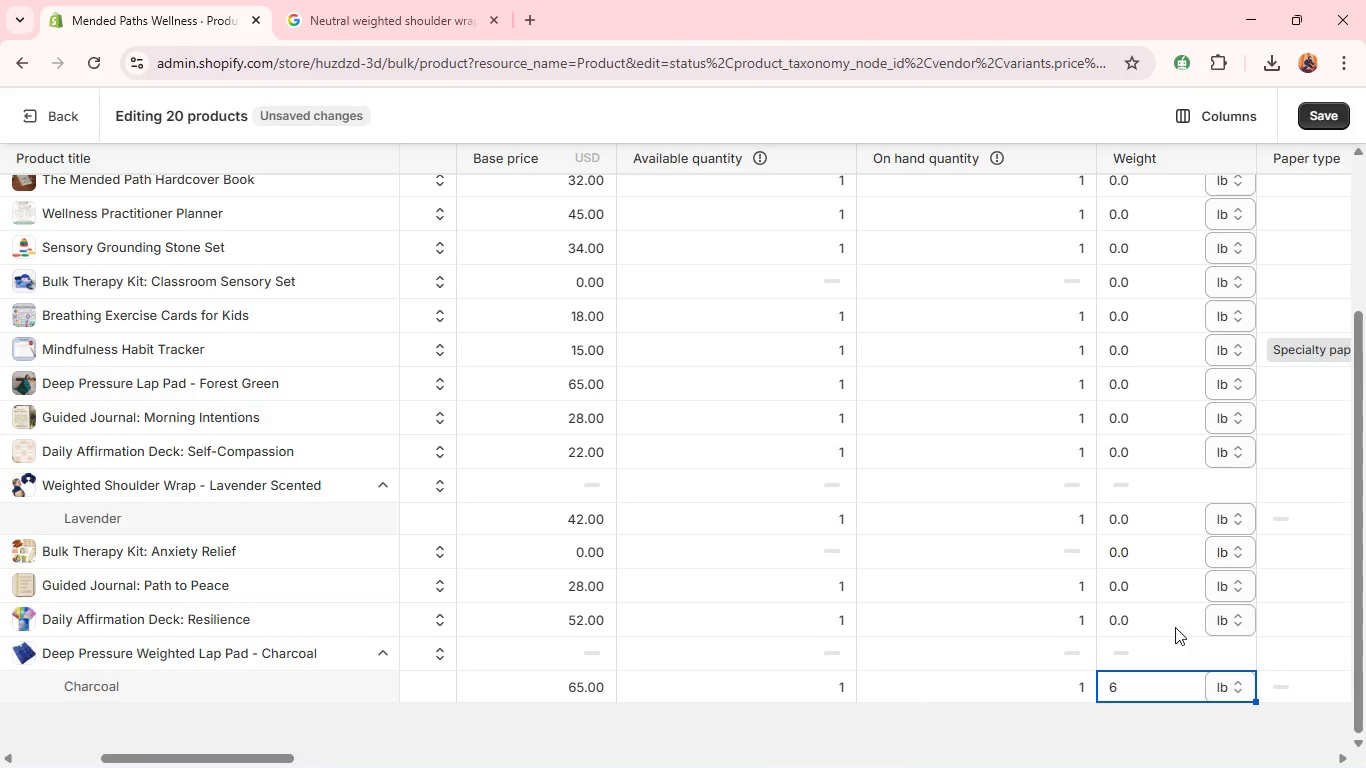 
left_click([1169, 620])
 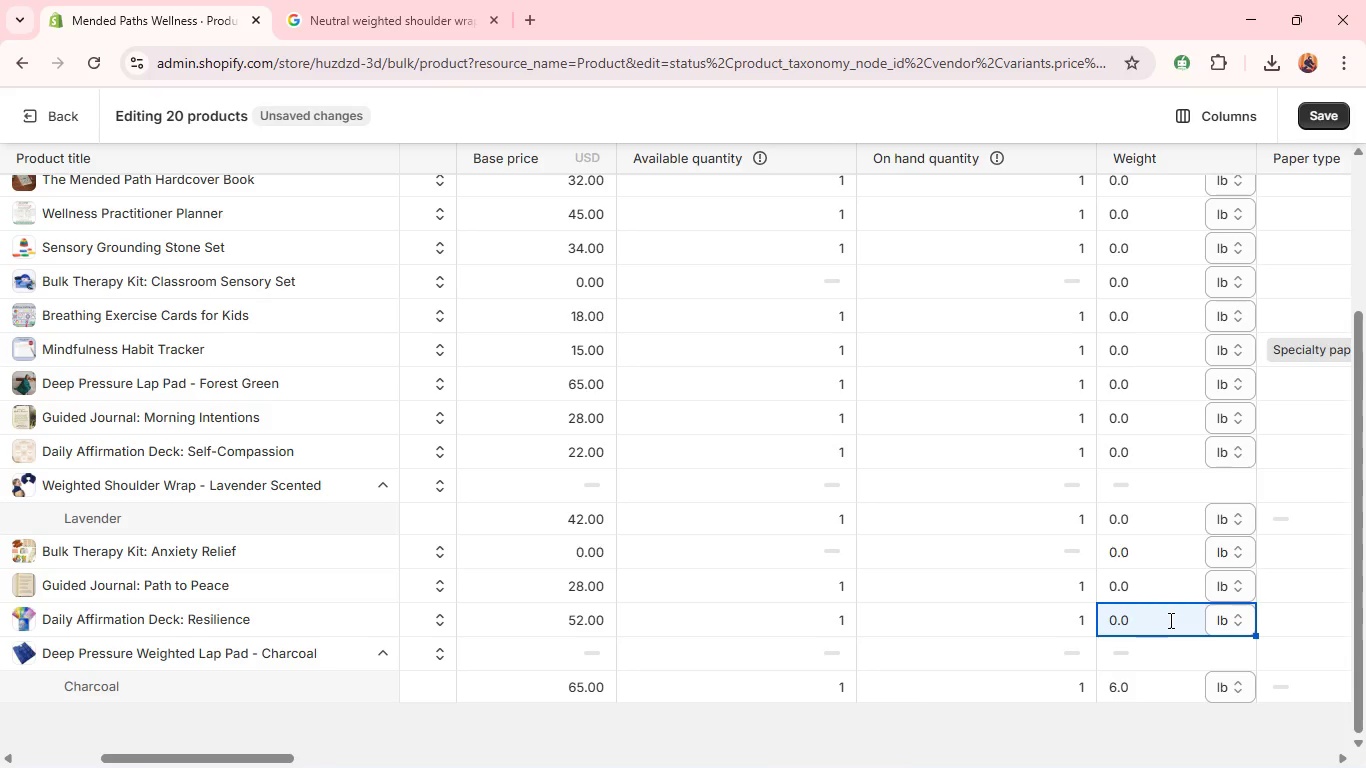 
type(.4)
key(Backspace)
type(53)
 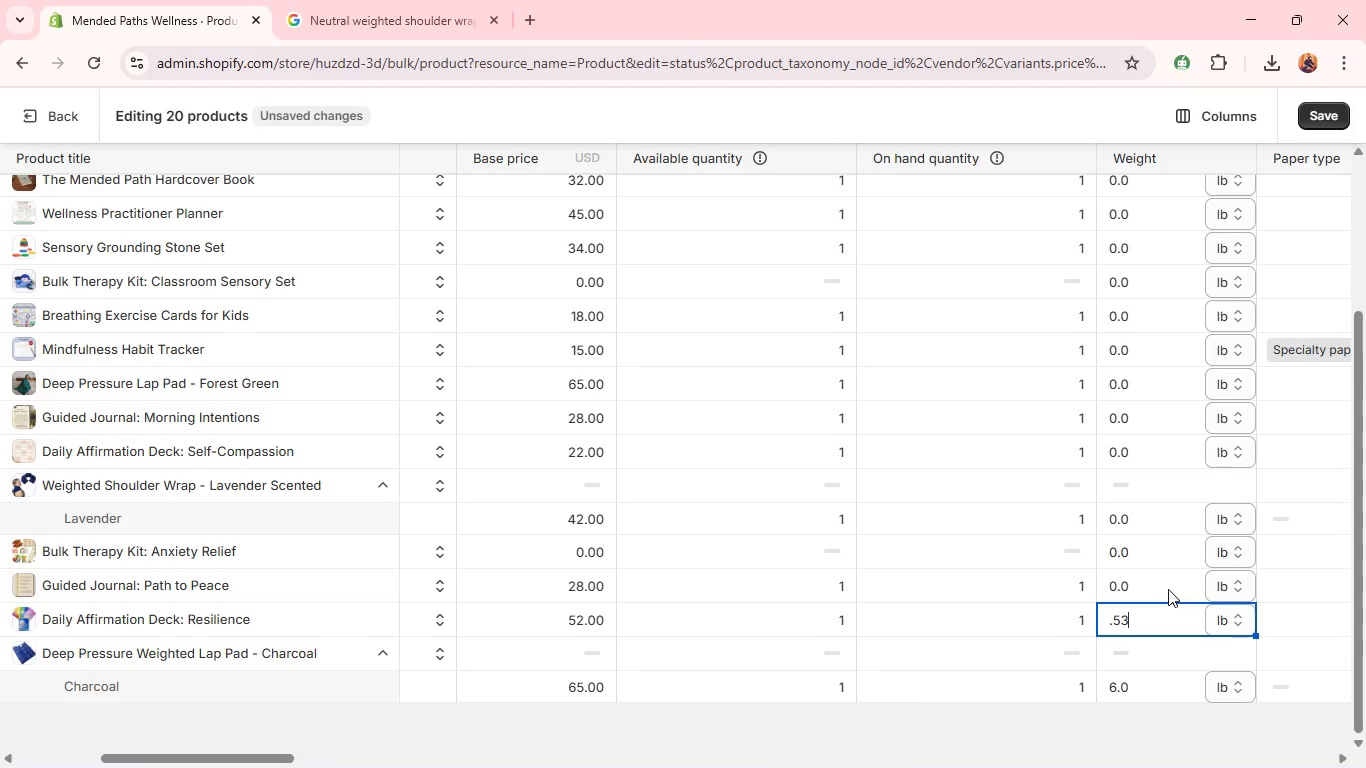 
left_click([1168, 589])
 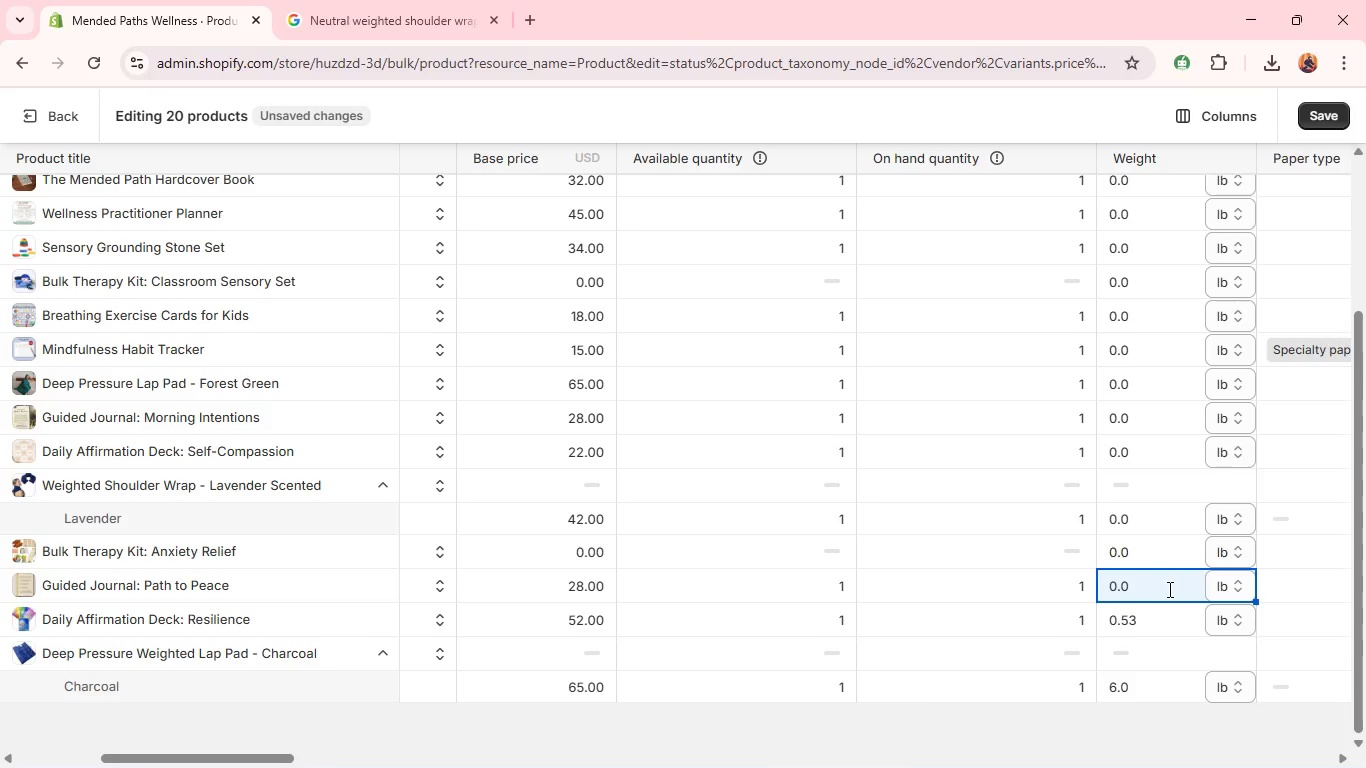 
type(.89)
 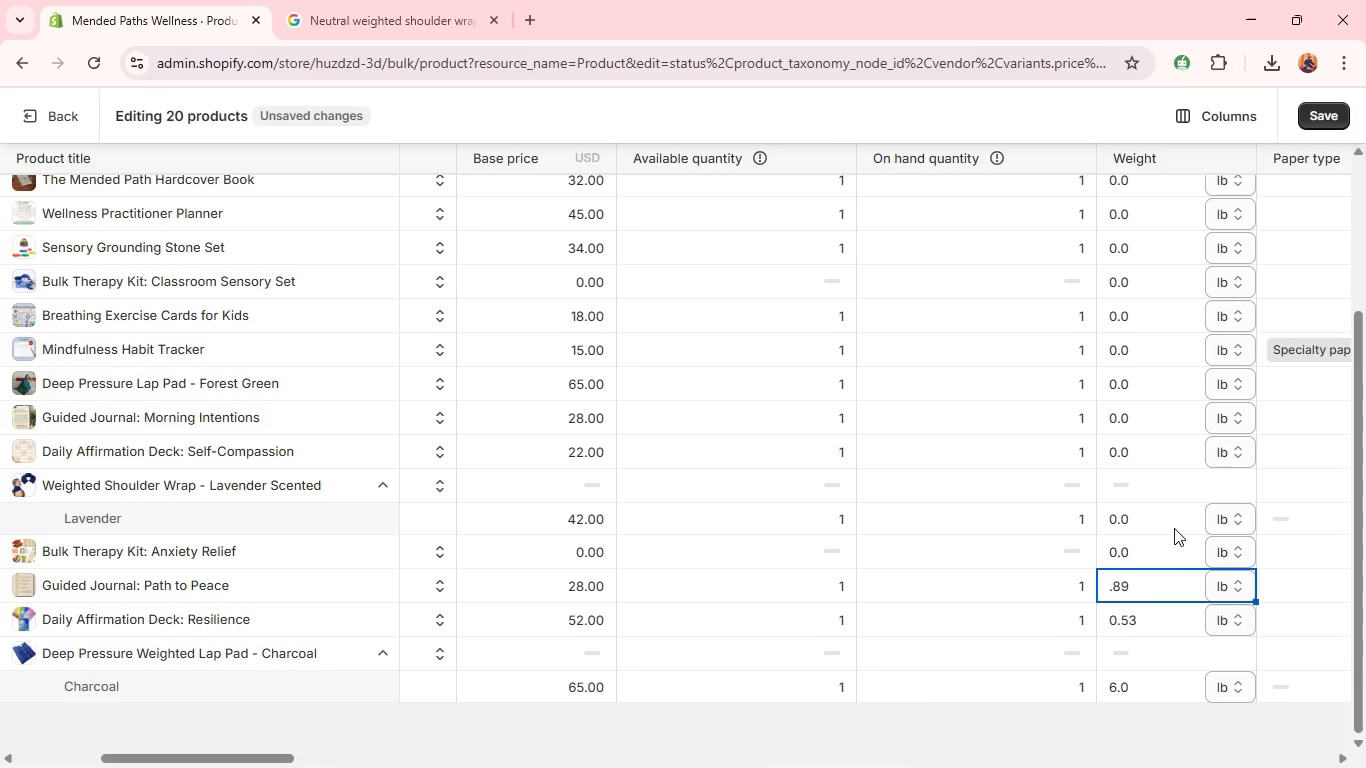 
left_click([1175, 543])
 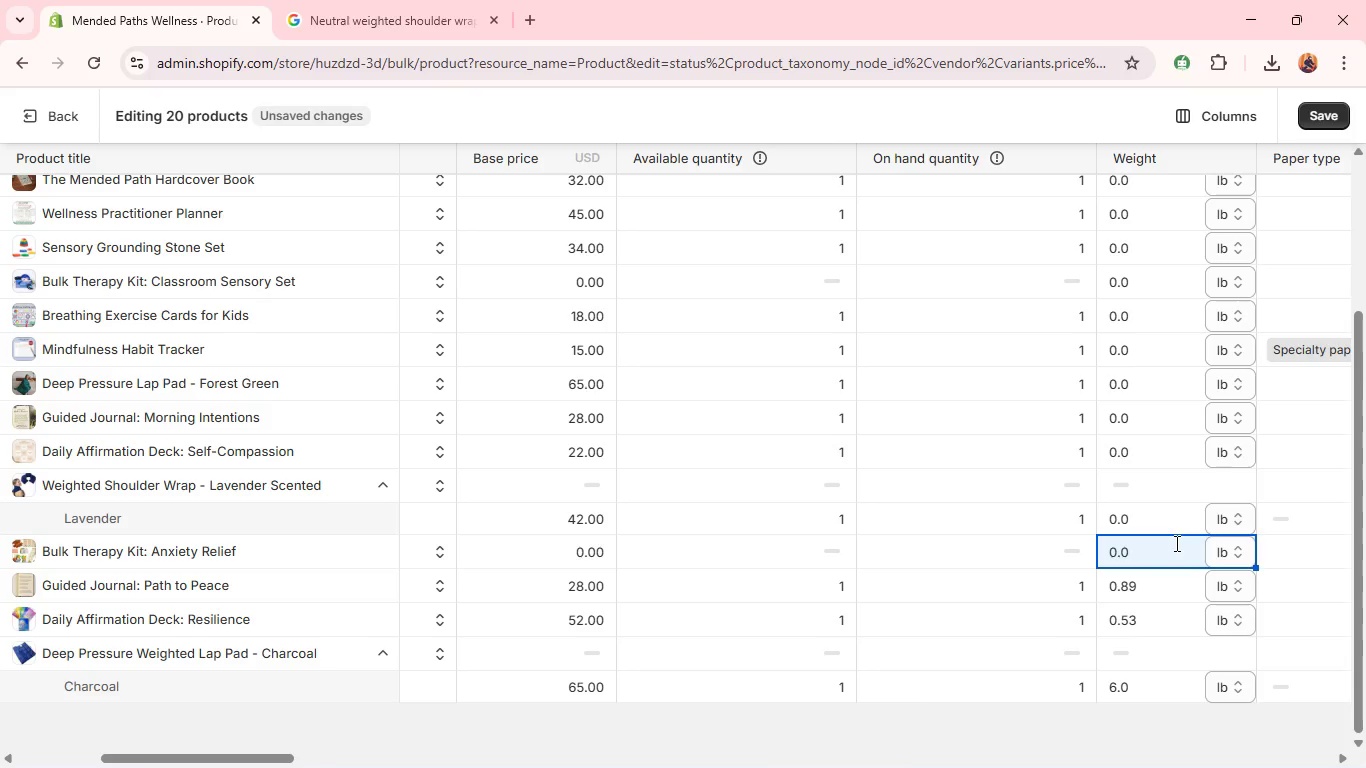 
type(11)
 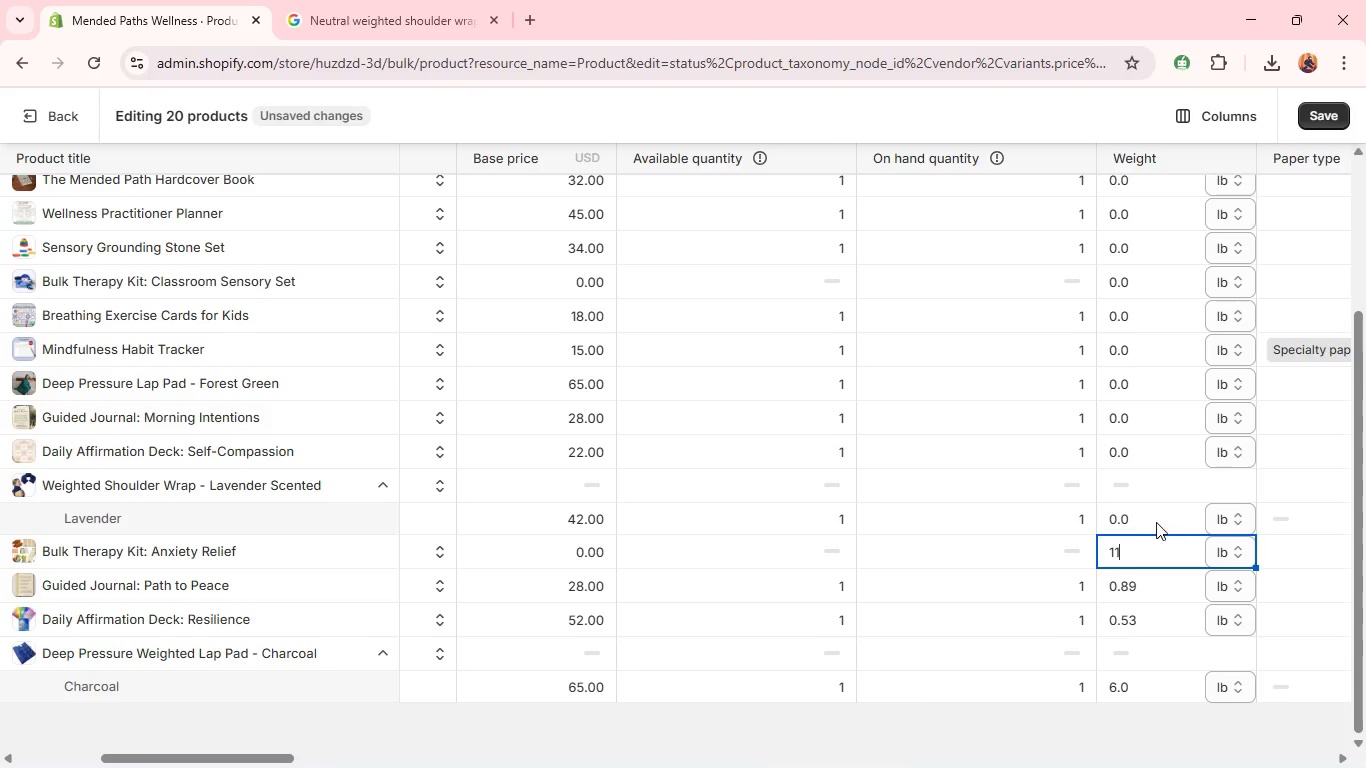 
left_click([1155, 519])
 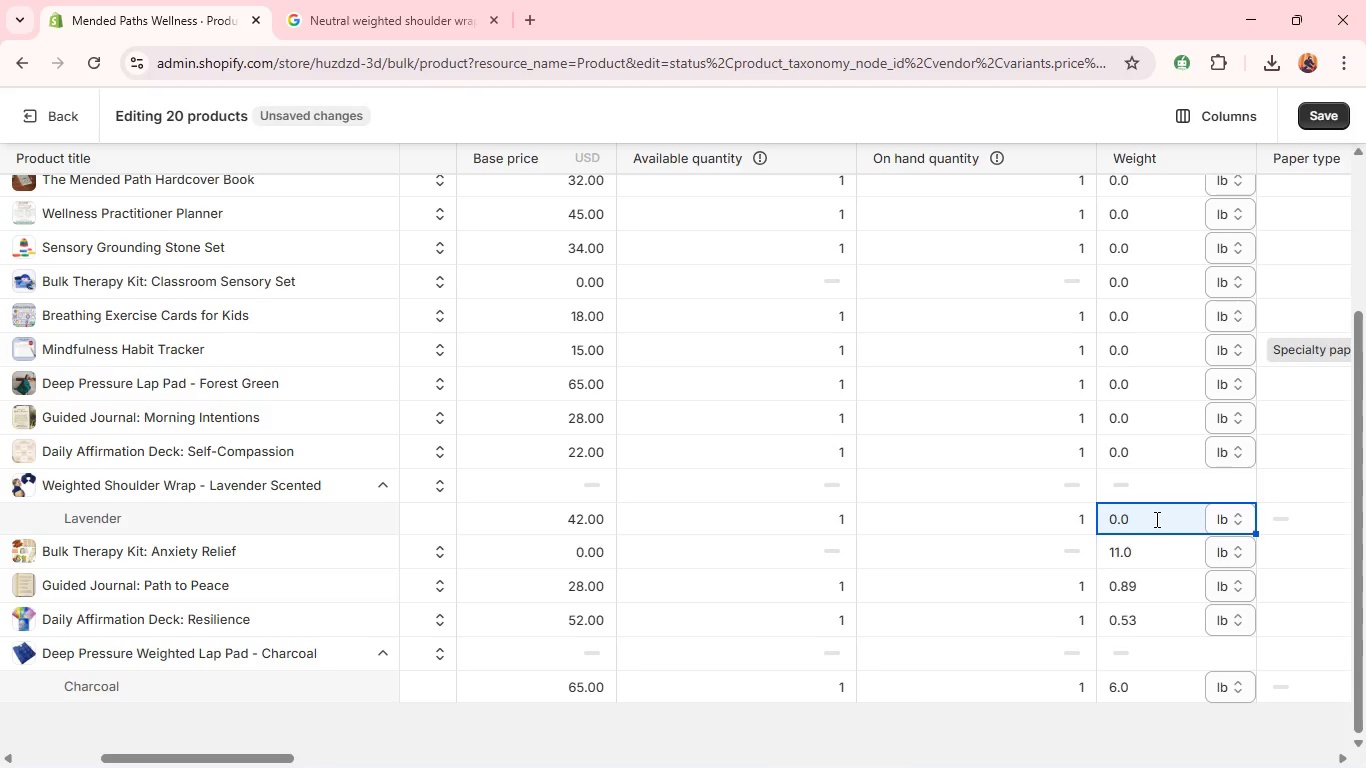 
key(3)
 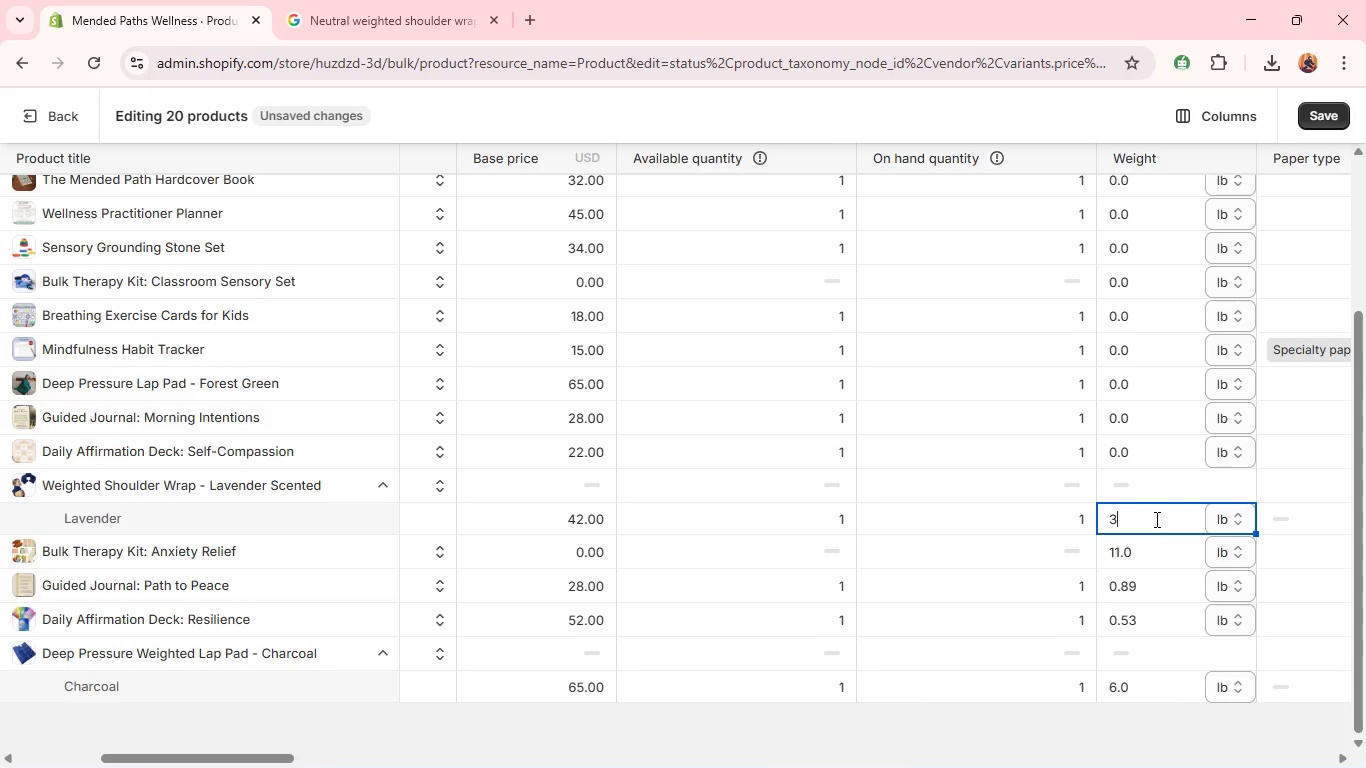 
wait(15.59)
 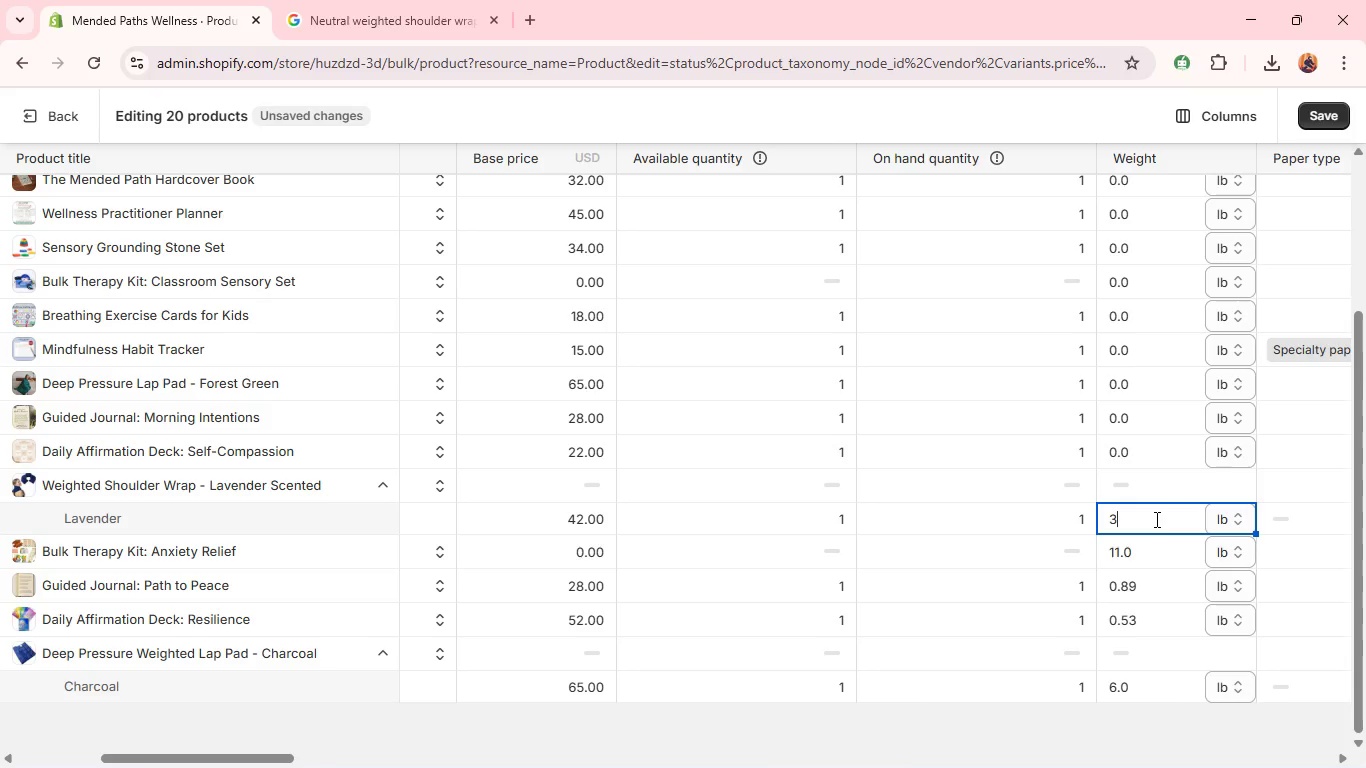 
left_click([1136, 456])
 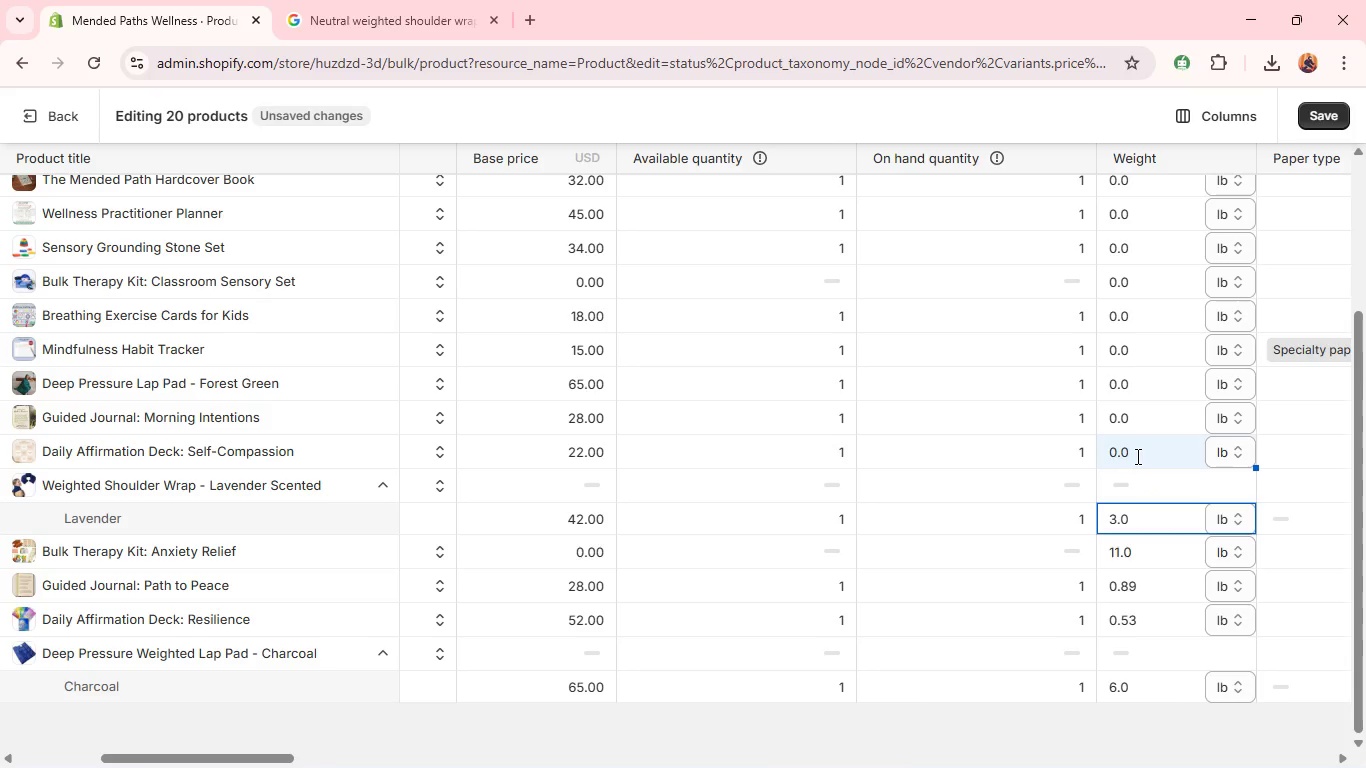 
type(.53)
 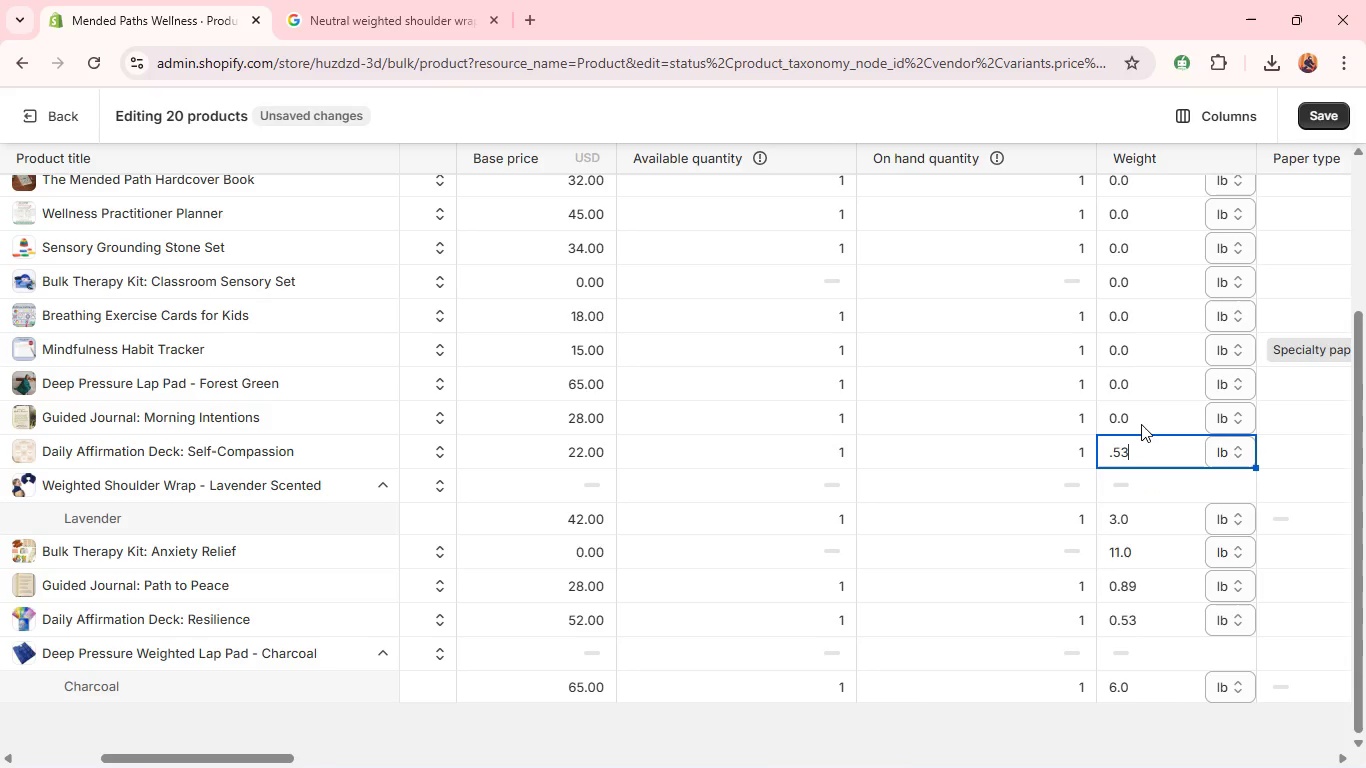 
left_click([1141, 424])
 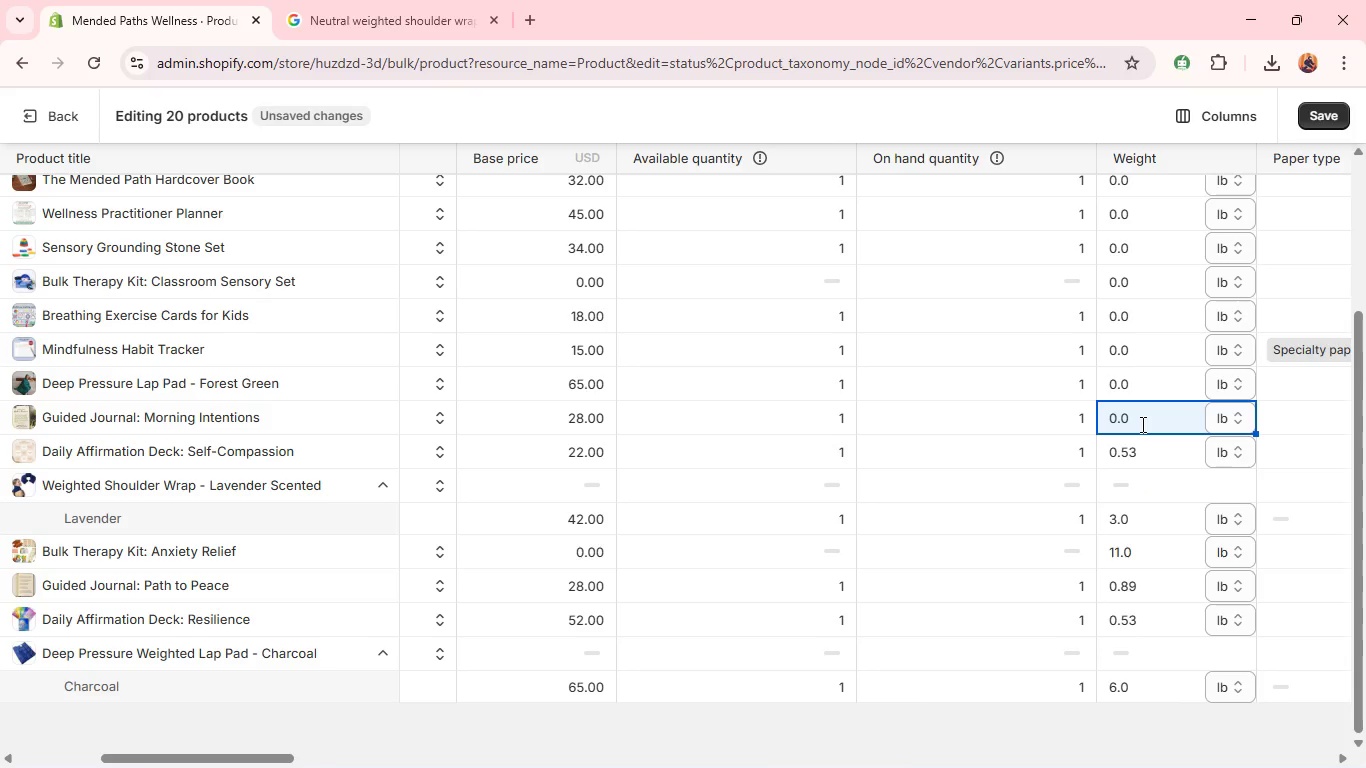 
type(.89)
 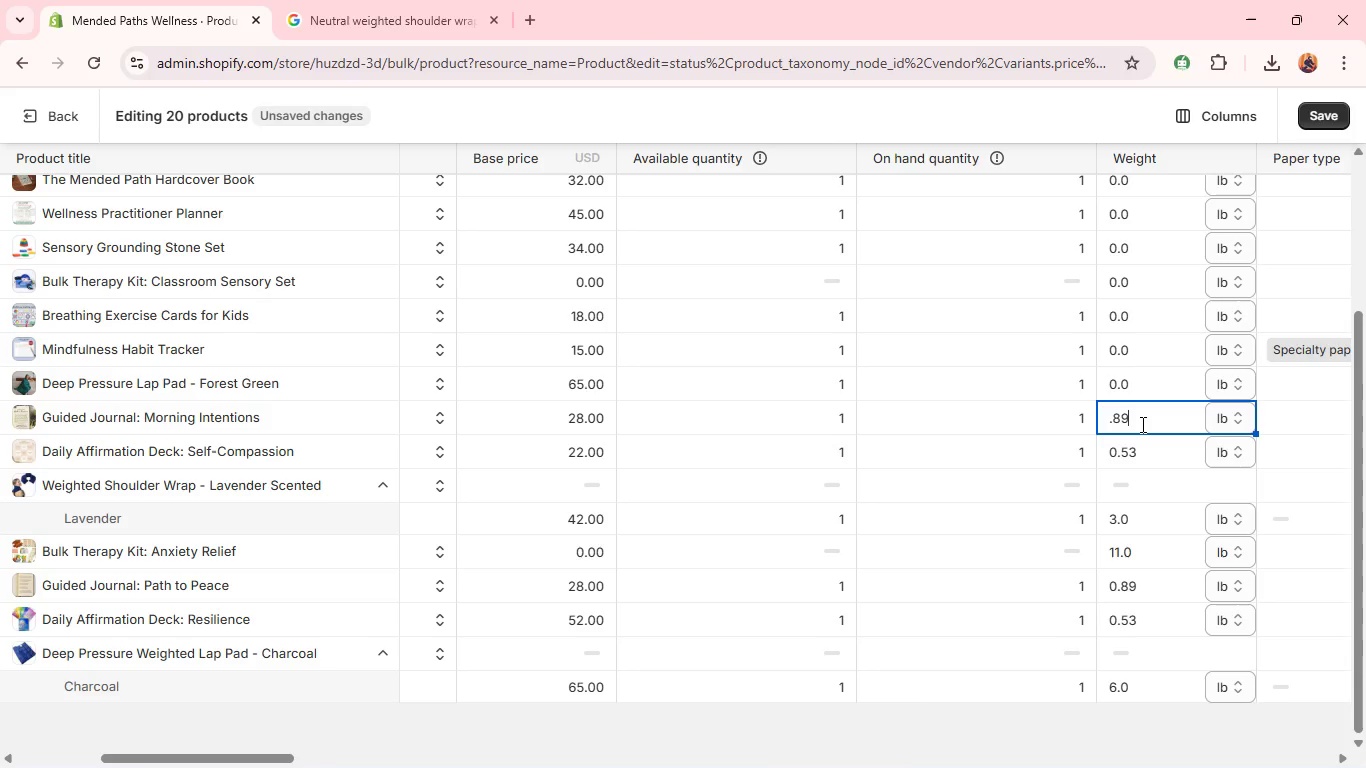 
wait(10.5)
 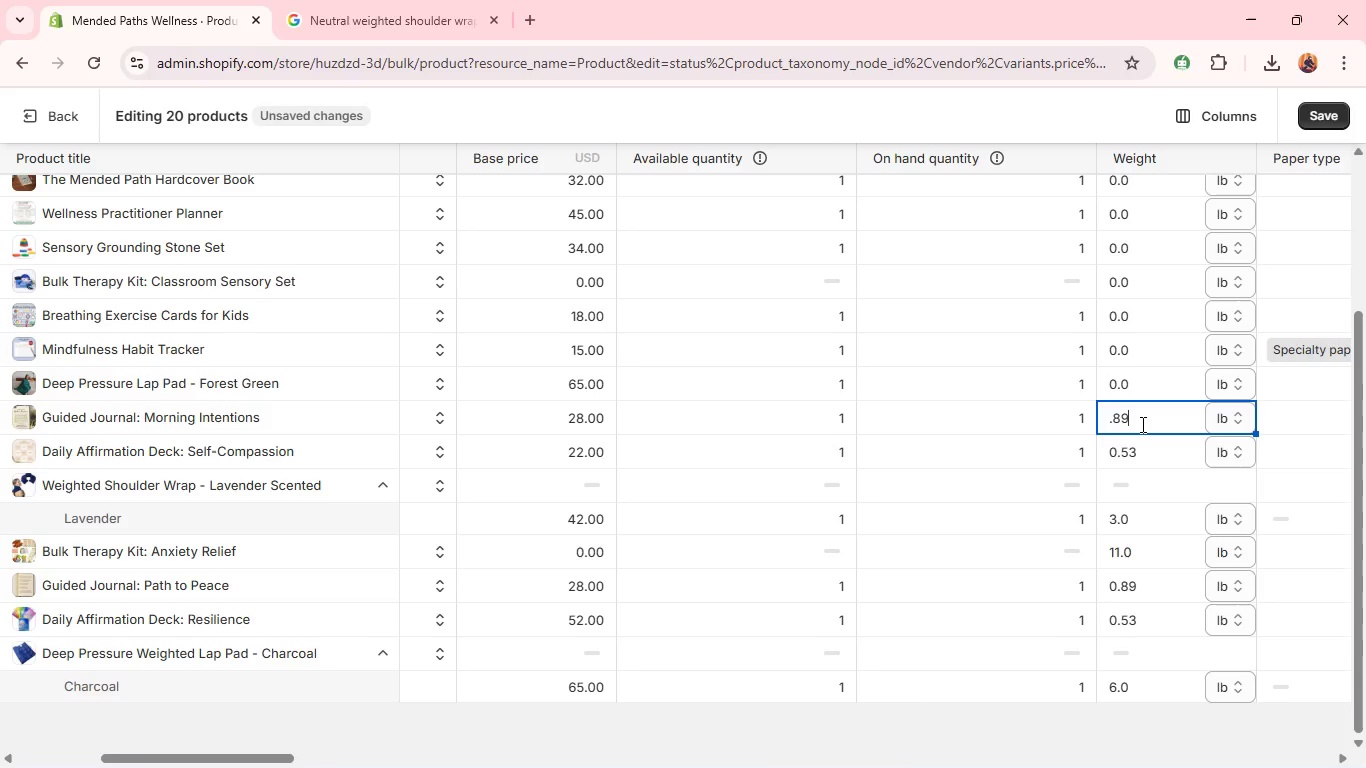 
left_click([1140, 384])
 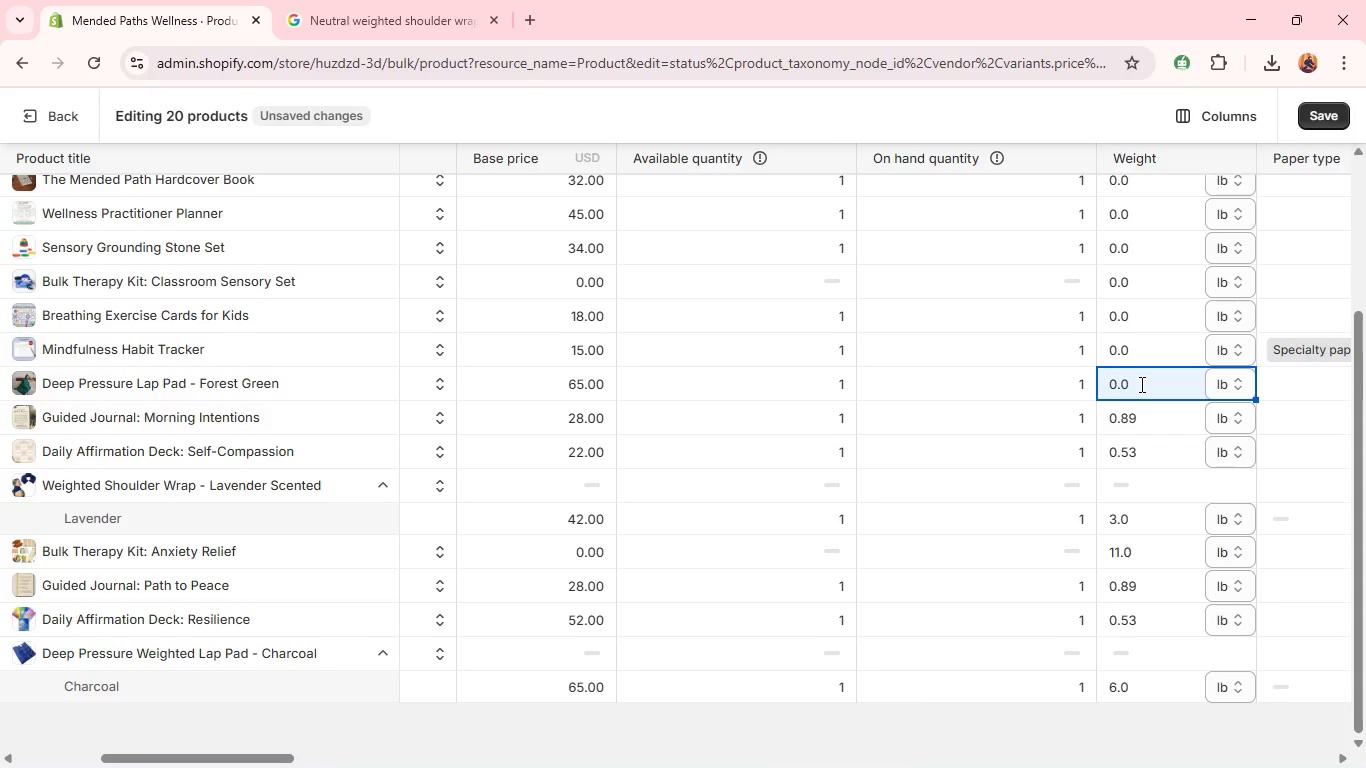 
wait(5.36)
 